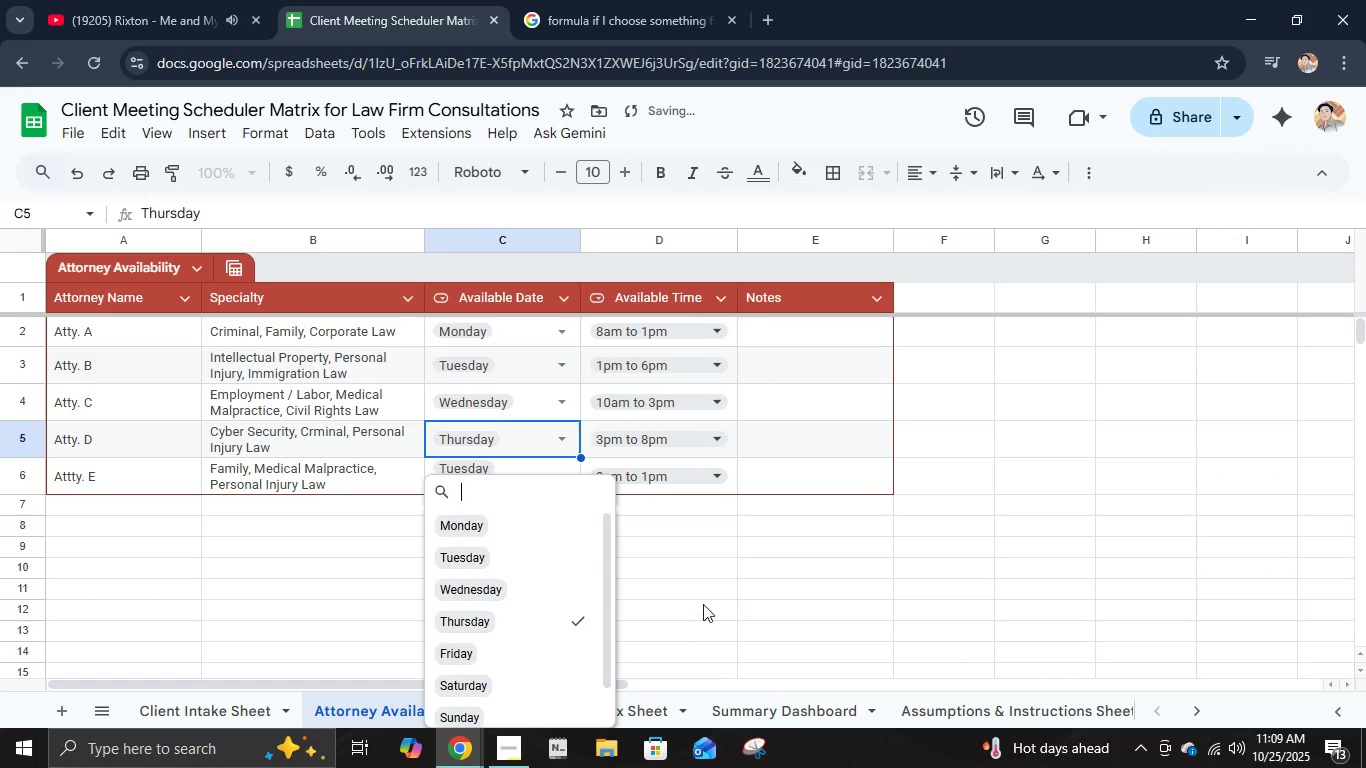 
triple_click([703, 604])
 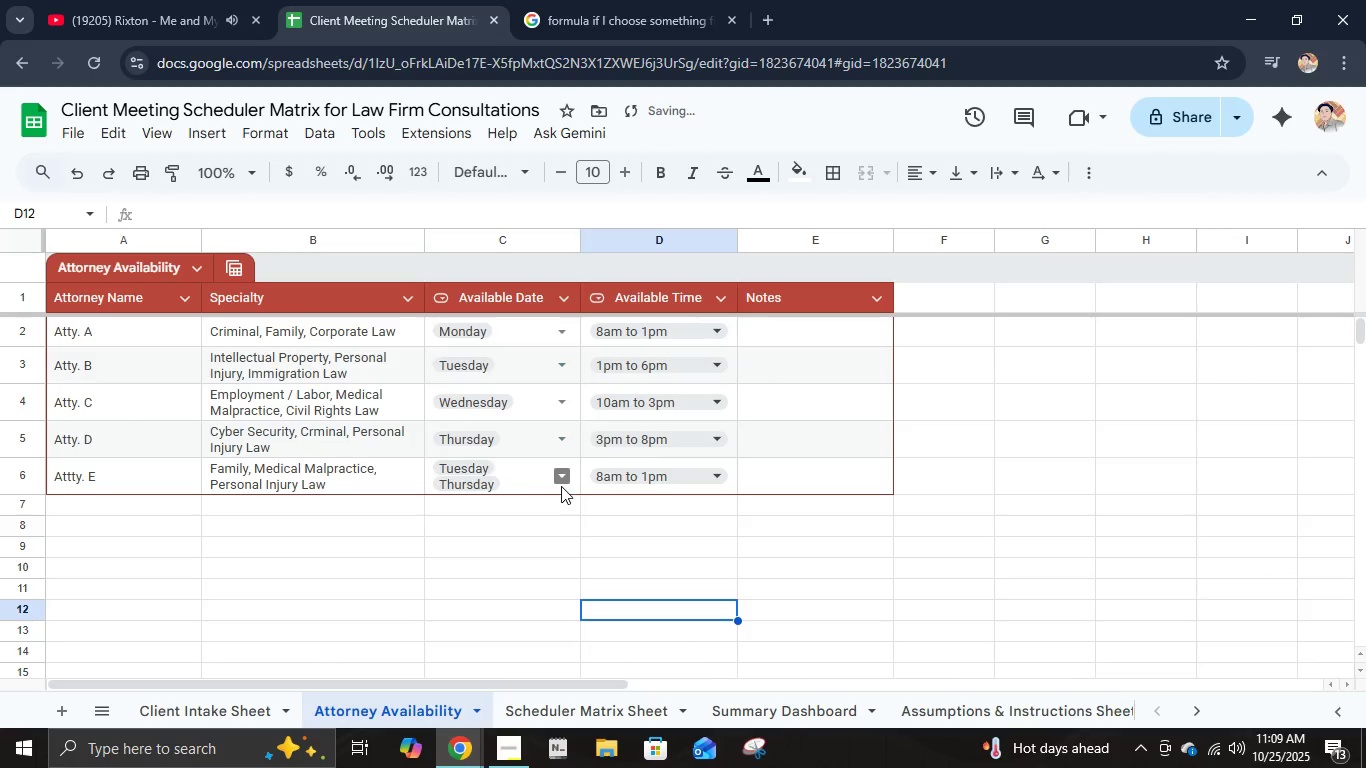 
left_click([561, 482])
 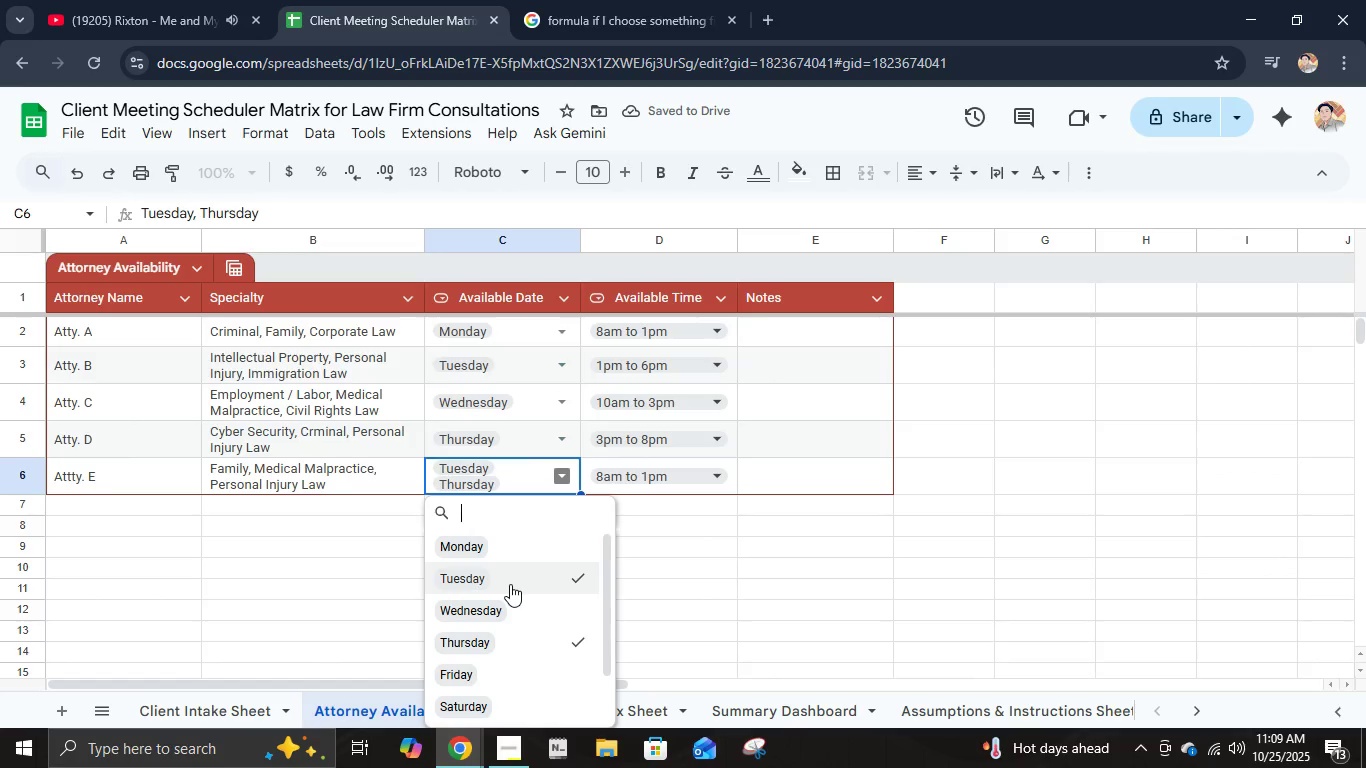 
left_click([510, 591])
 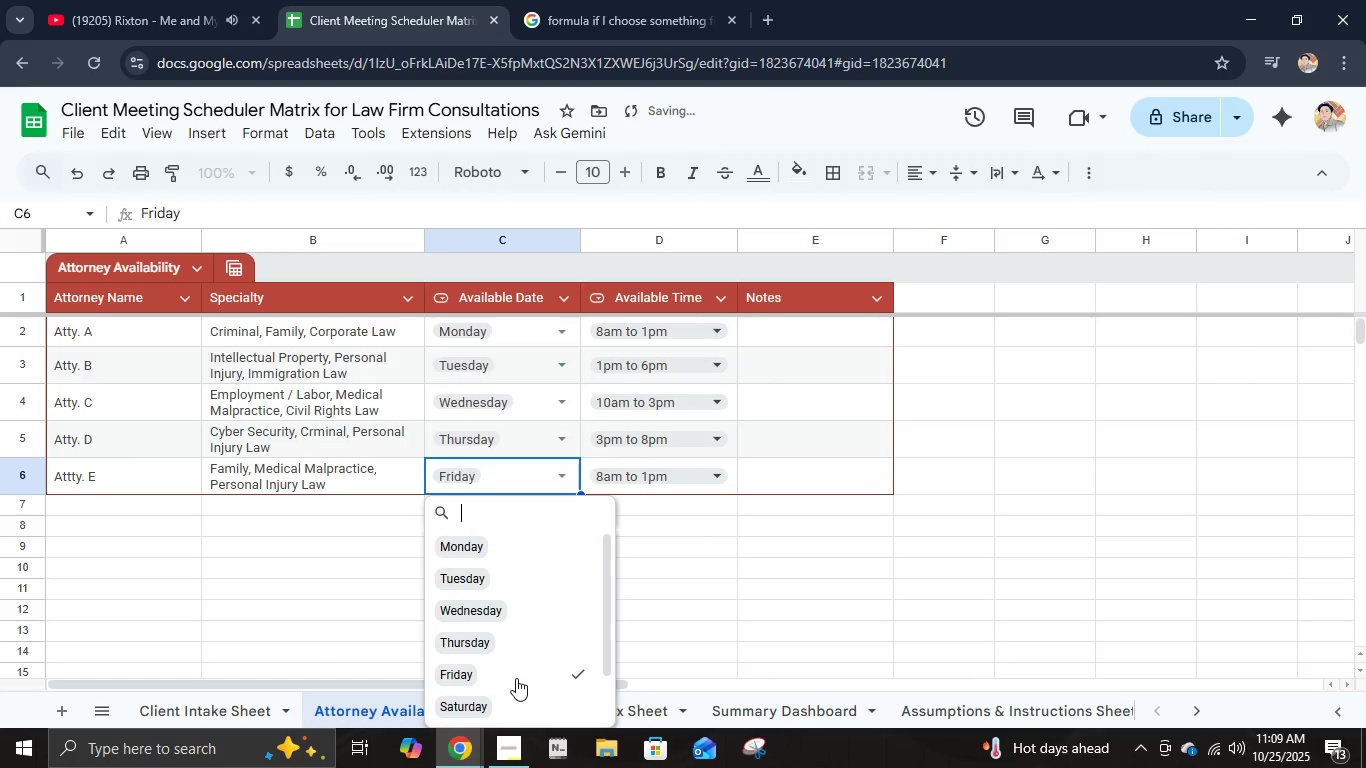 
double_click([516, 678])
 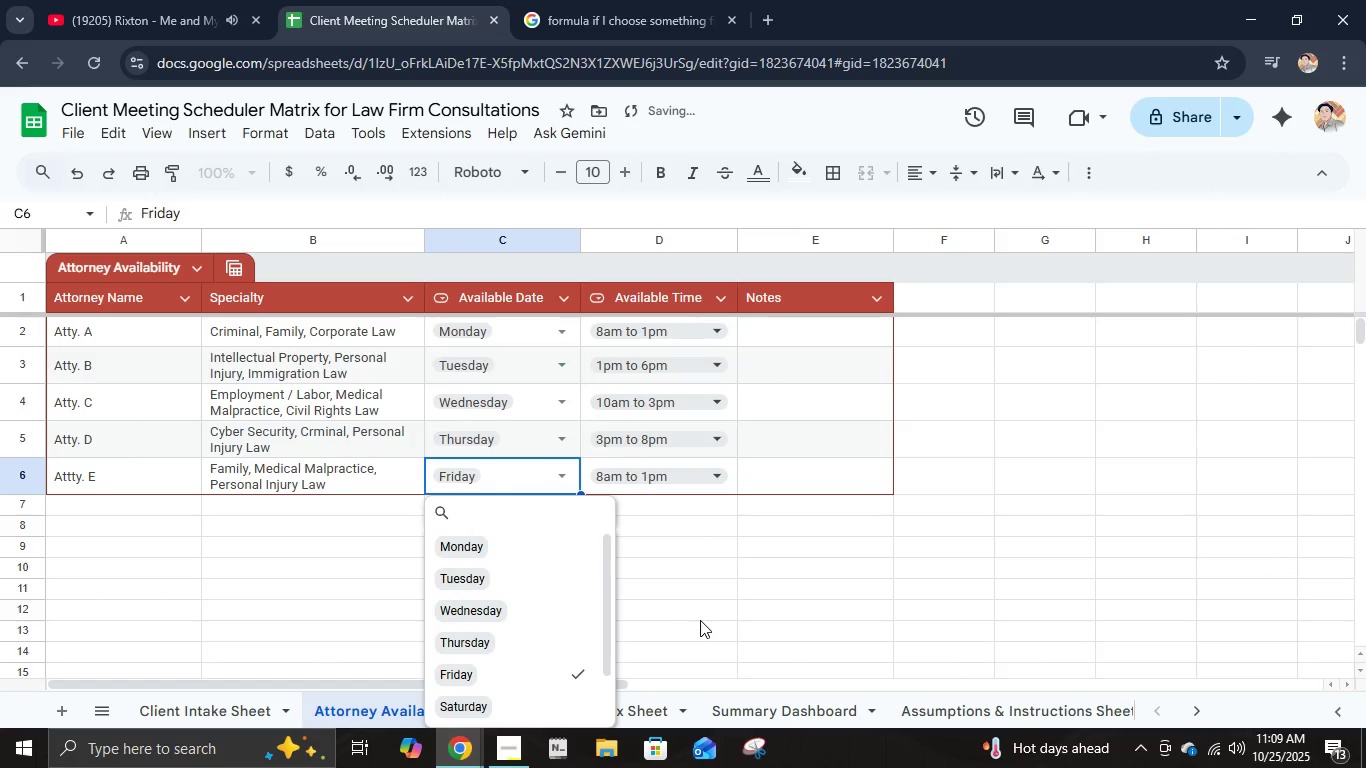 
triple_click([700, 620])
 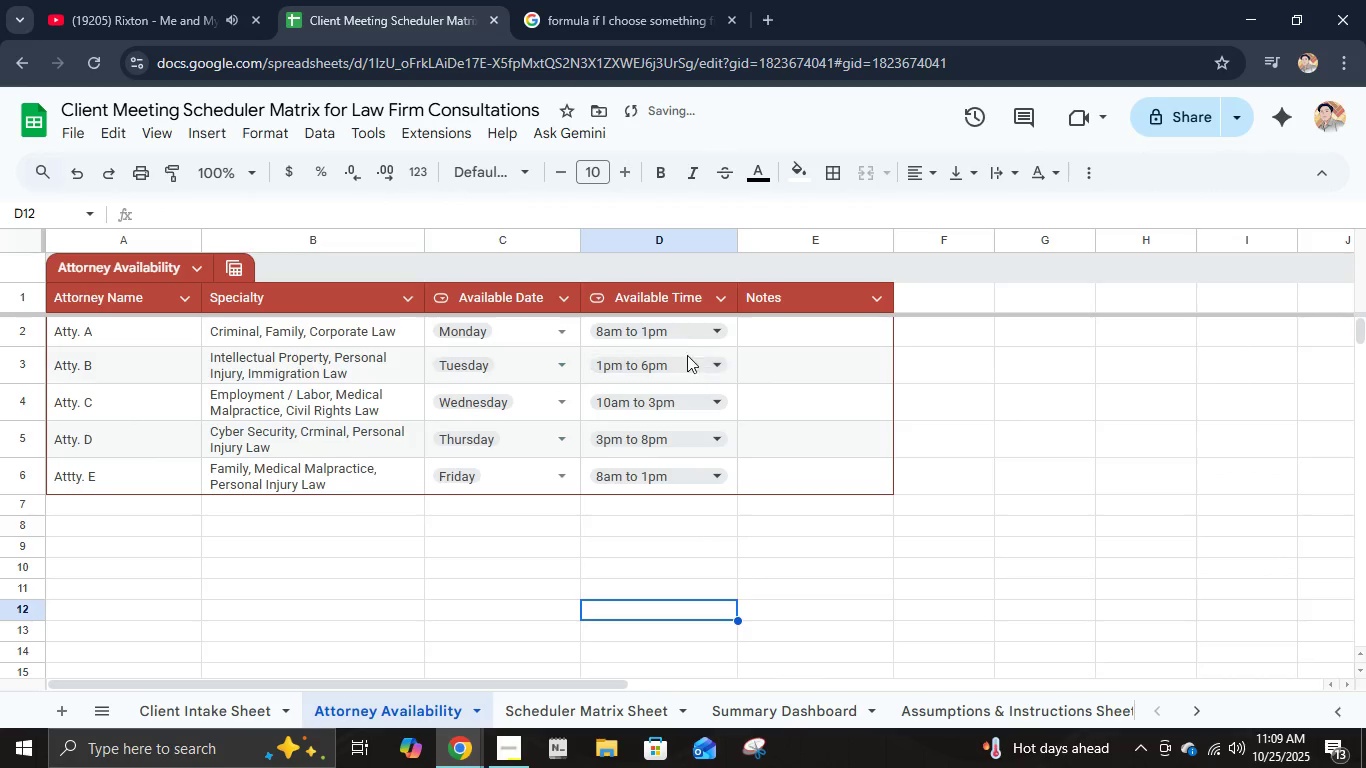 
left_click([685, 336])
 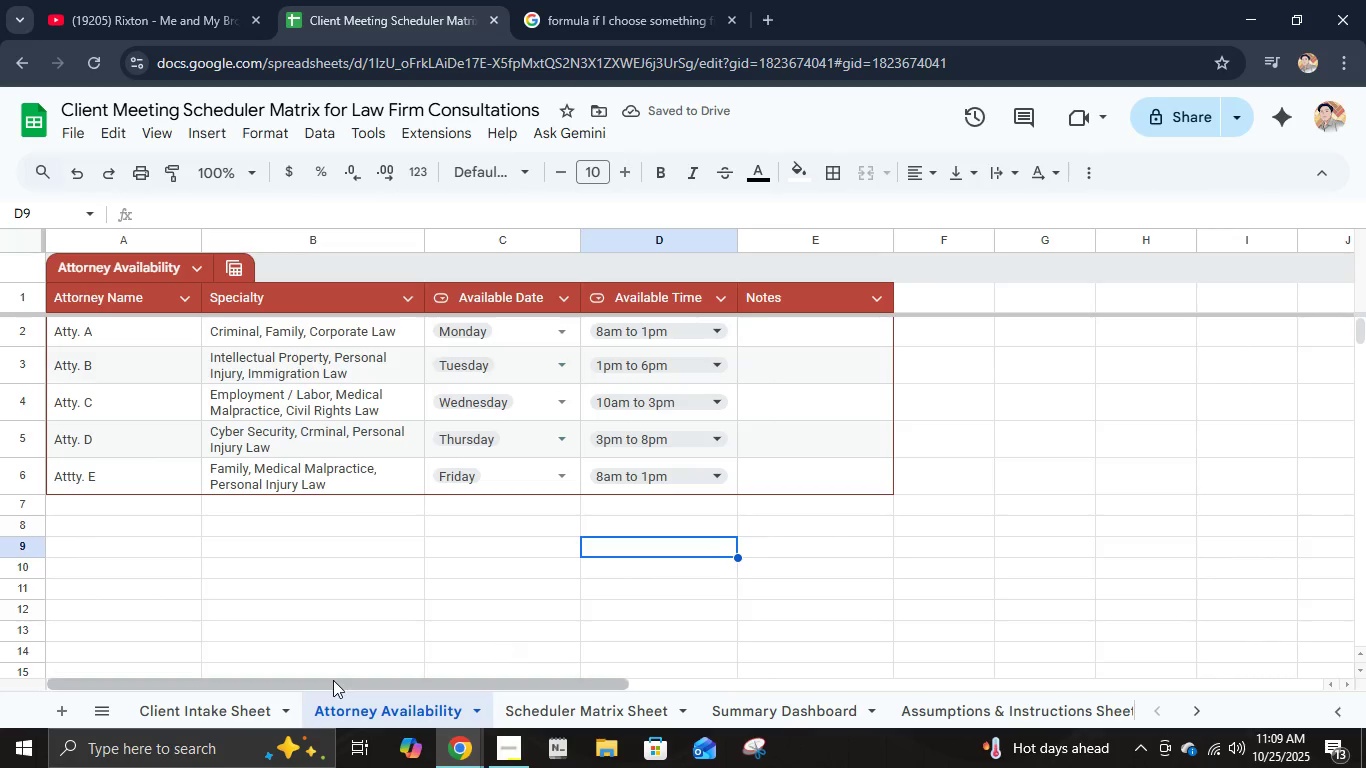 
left_click([259, 713])
 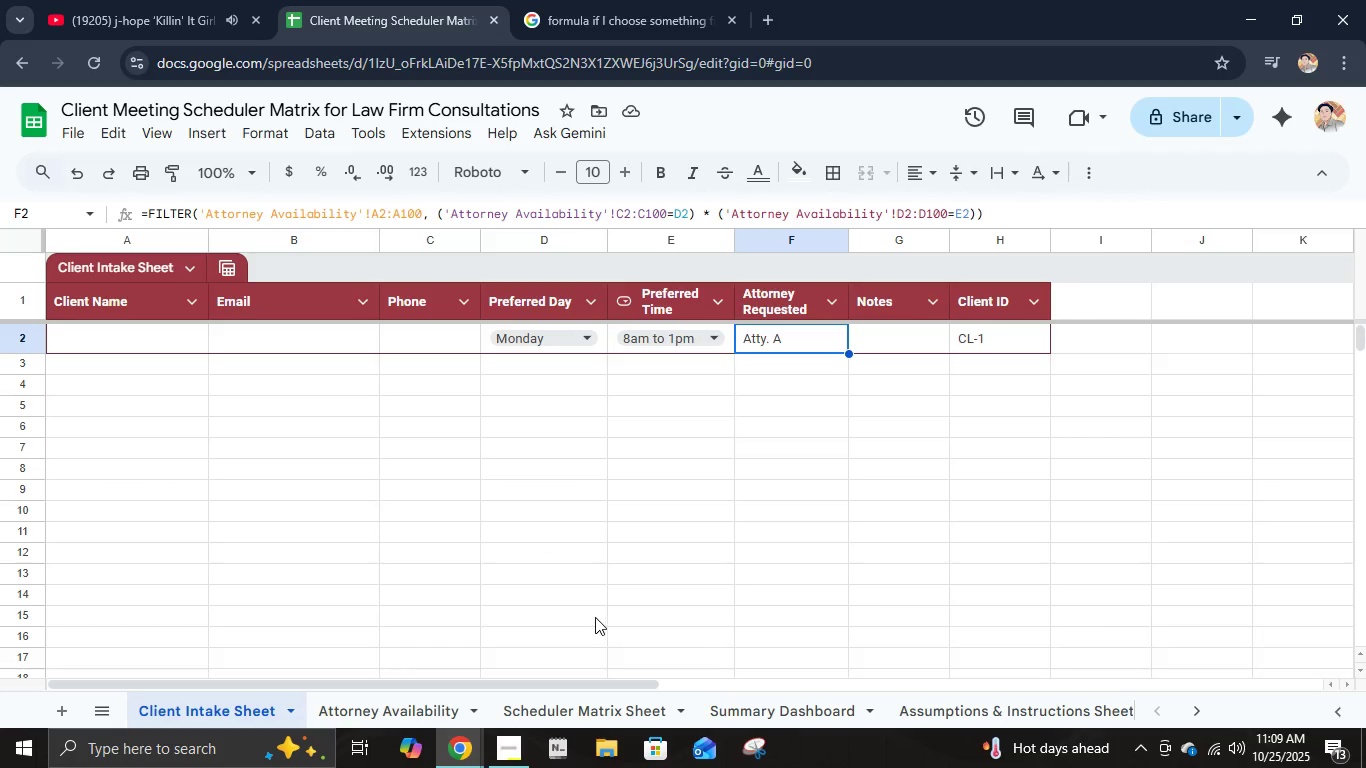 
left_click([380, 708])
 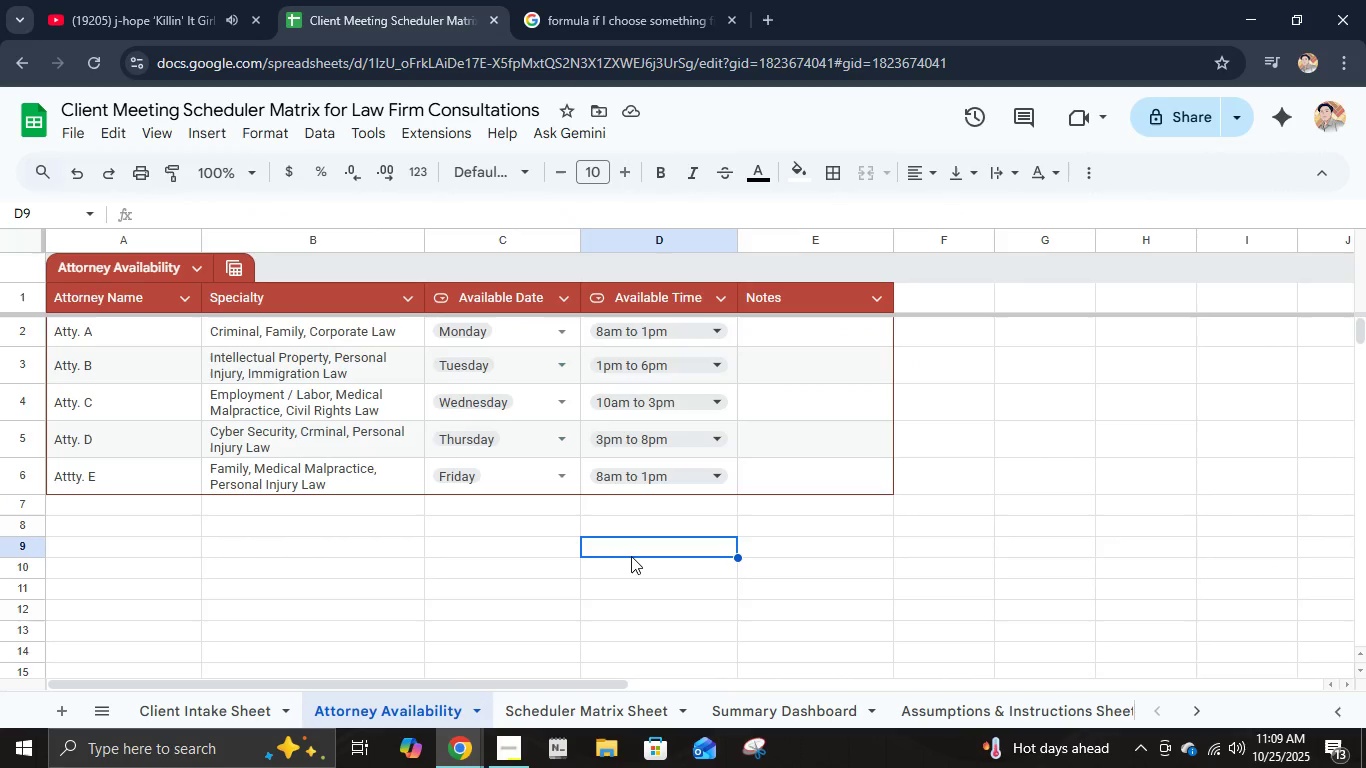 
wait(5.2)
 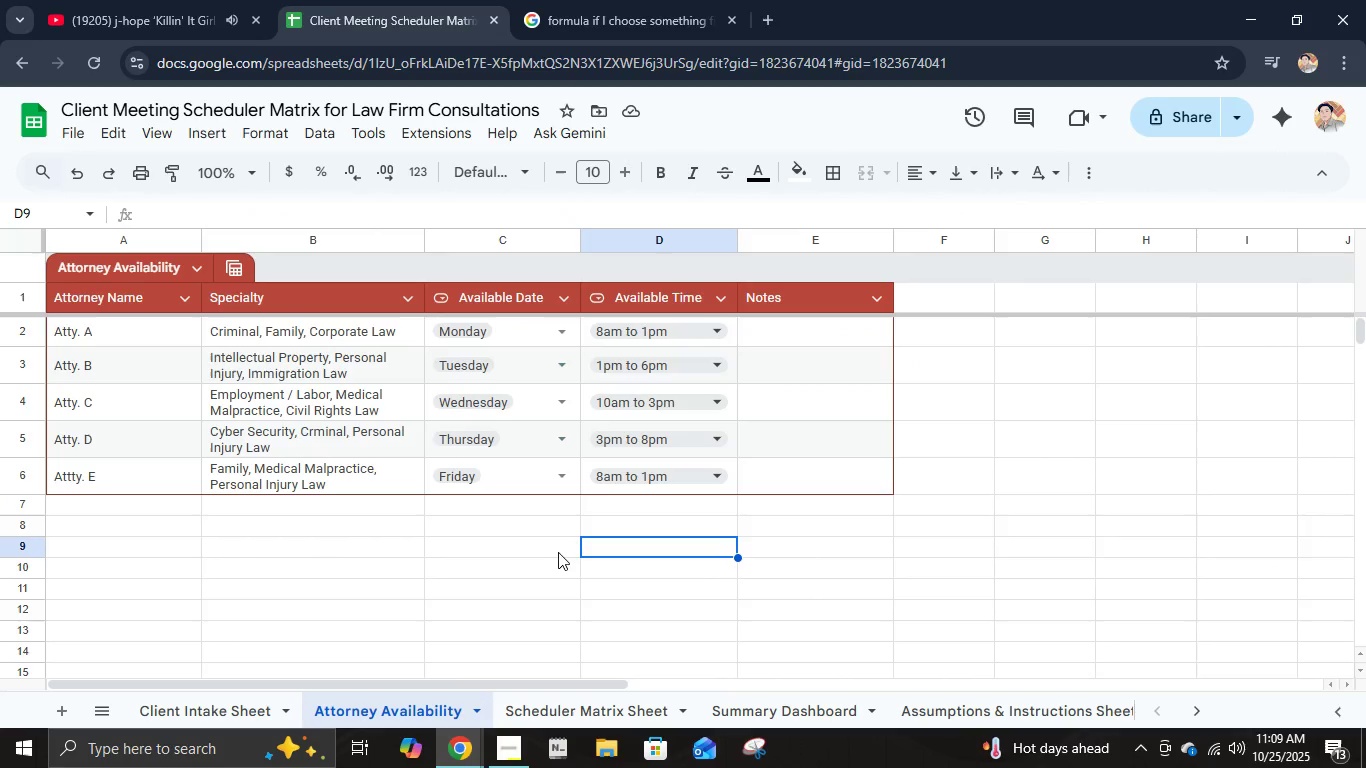 
left_click([694, 331])
 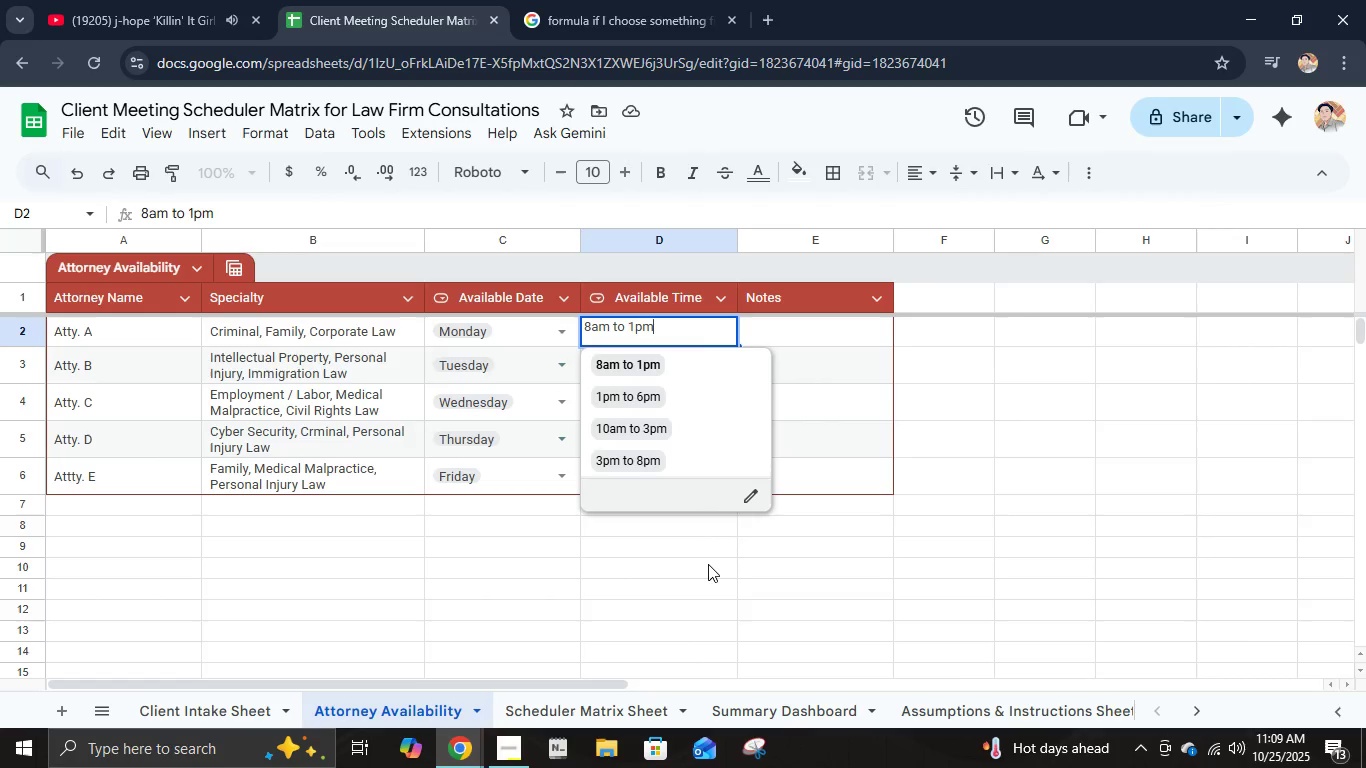 
left_click([708, 564])
 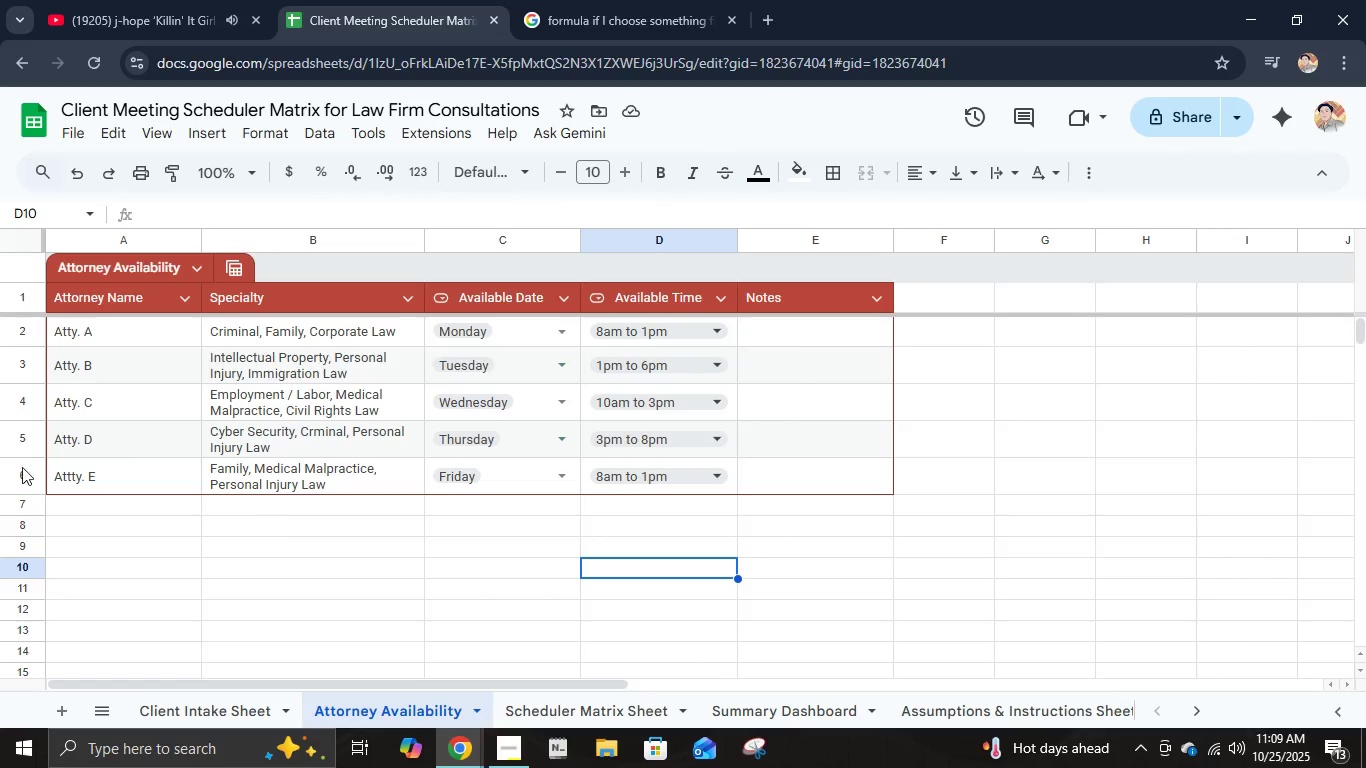 
left_click([88, 506])
 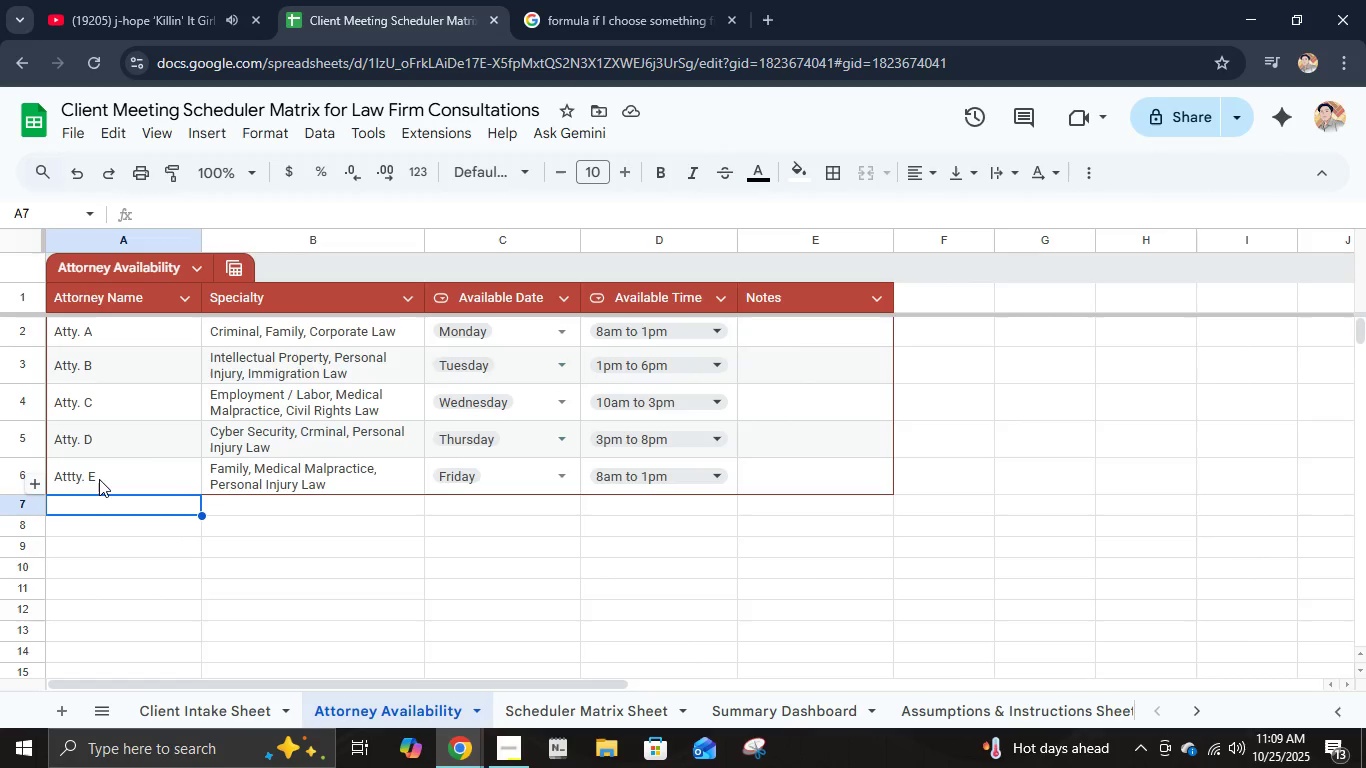 
key(Shift+ShiftLeft)
 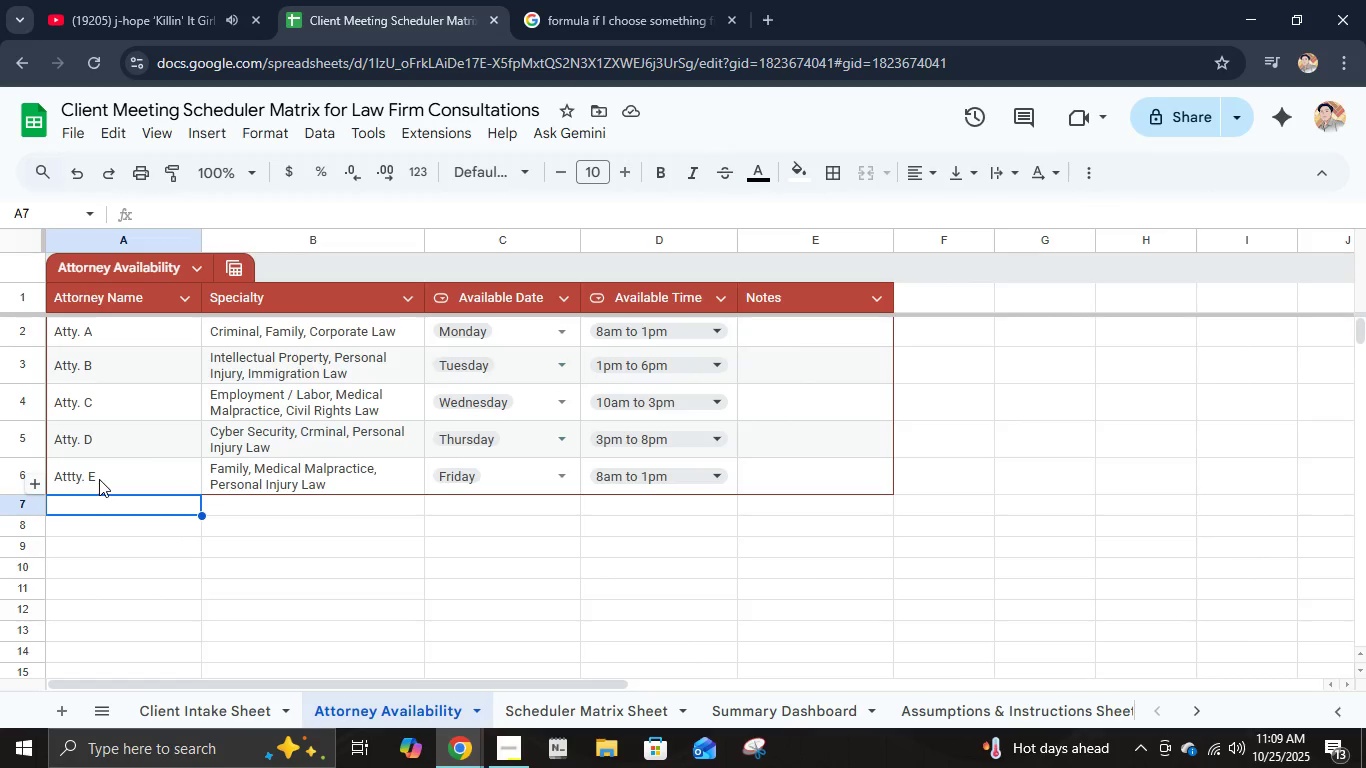 
key(Shift+A)
 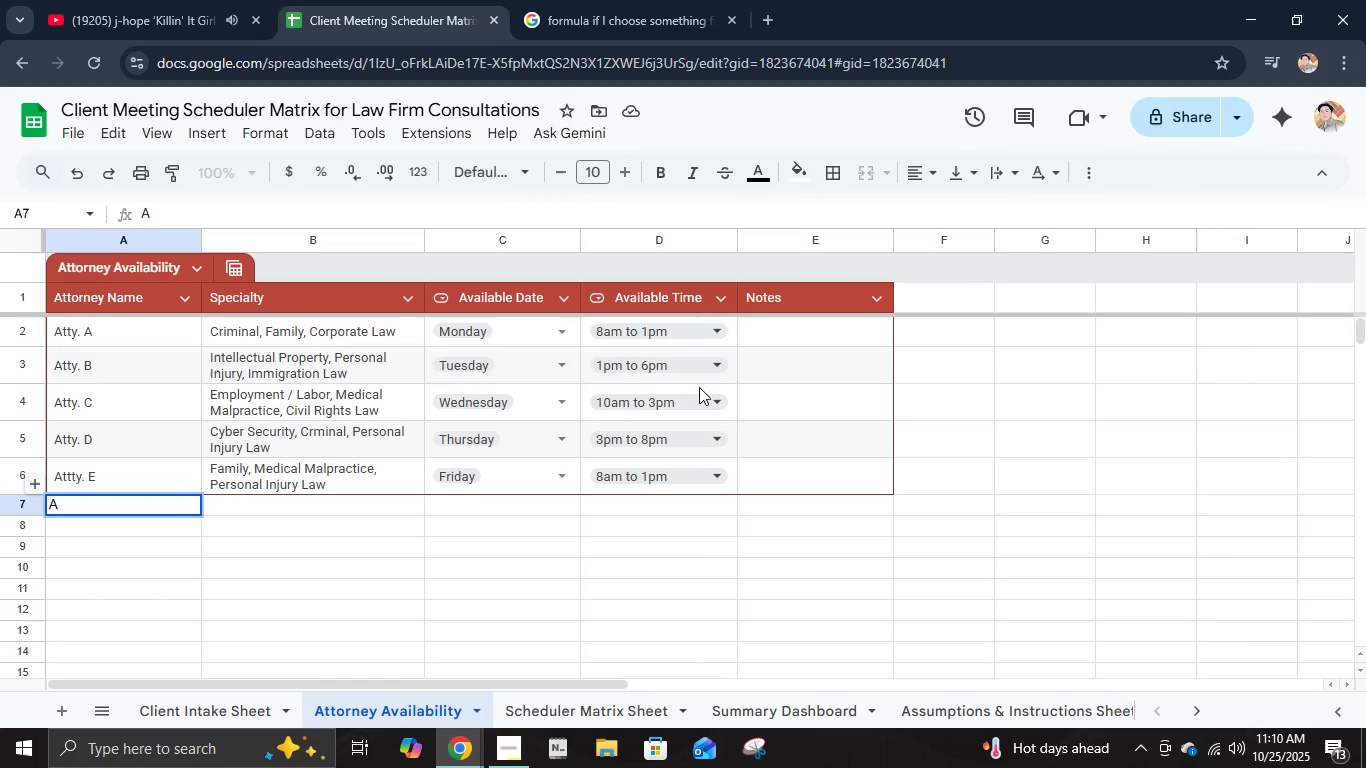 
wait(10.61)
 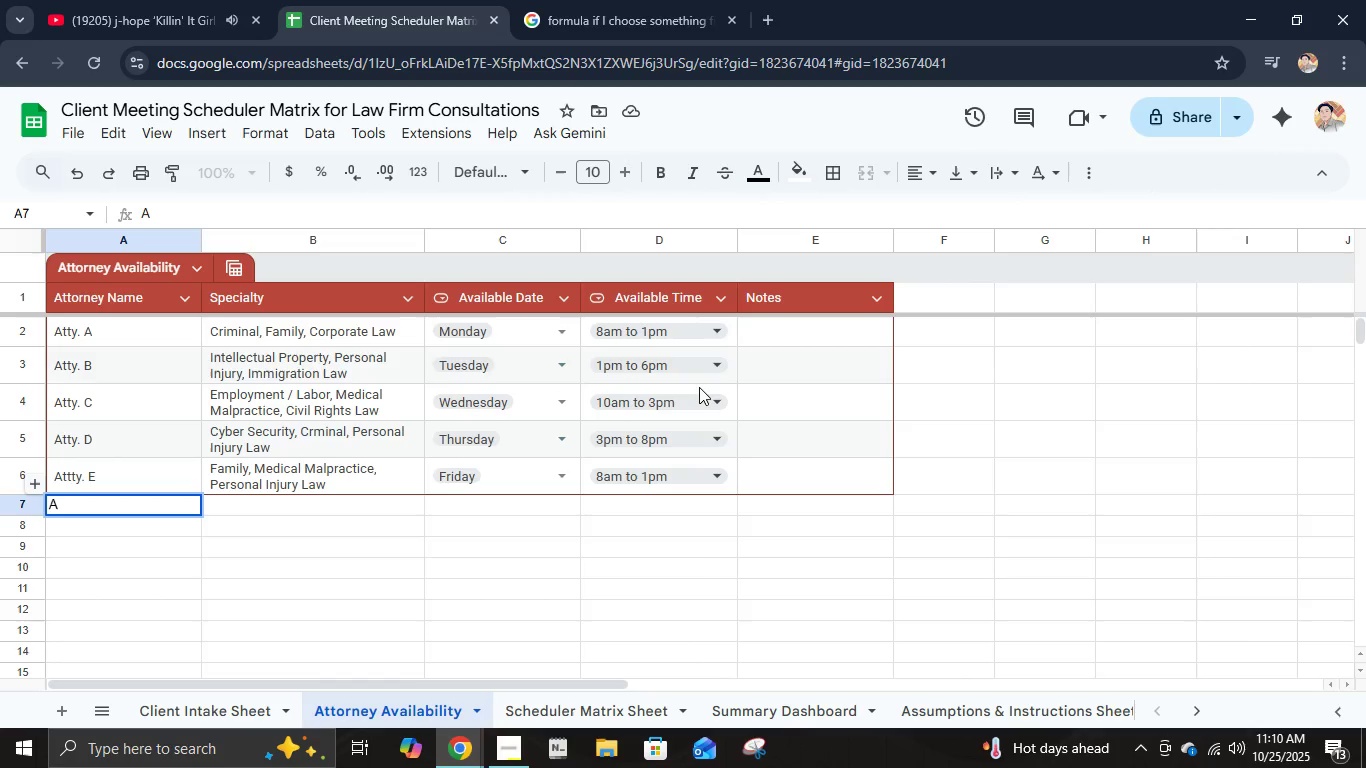 
type(tty. F)
 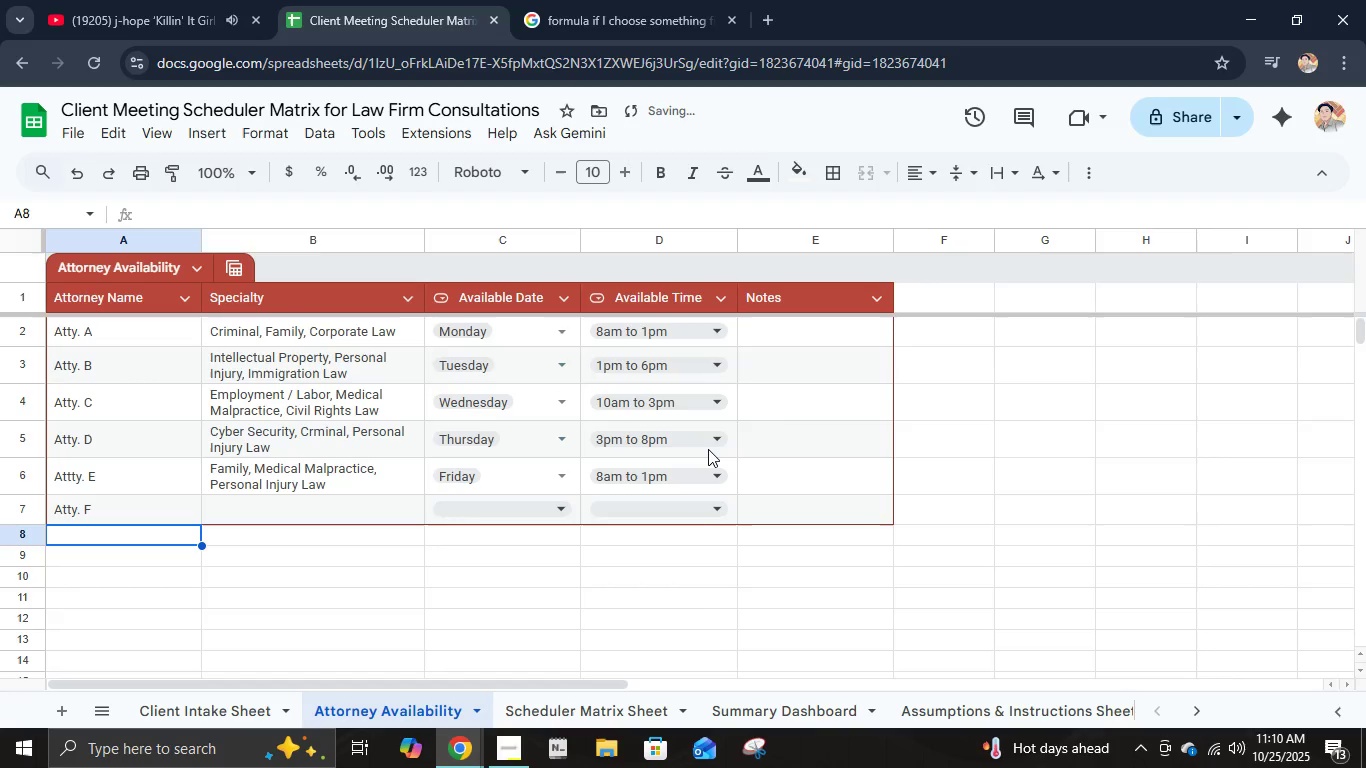 
 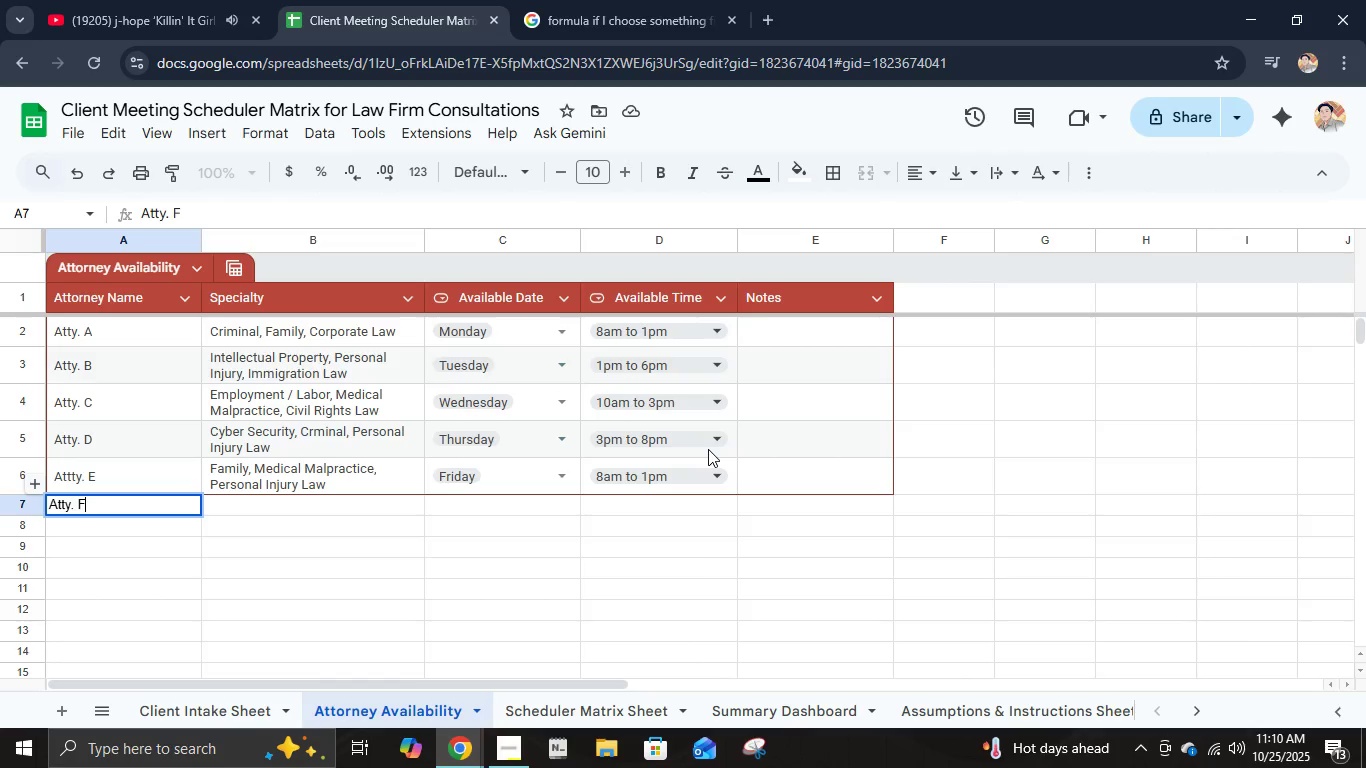 
key(Enter)
 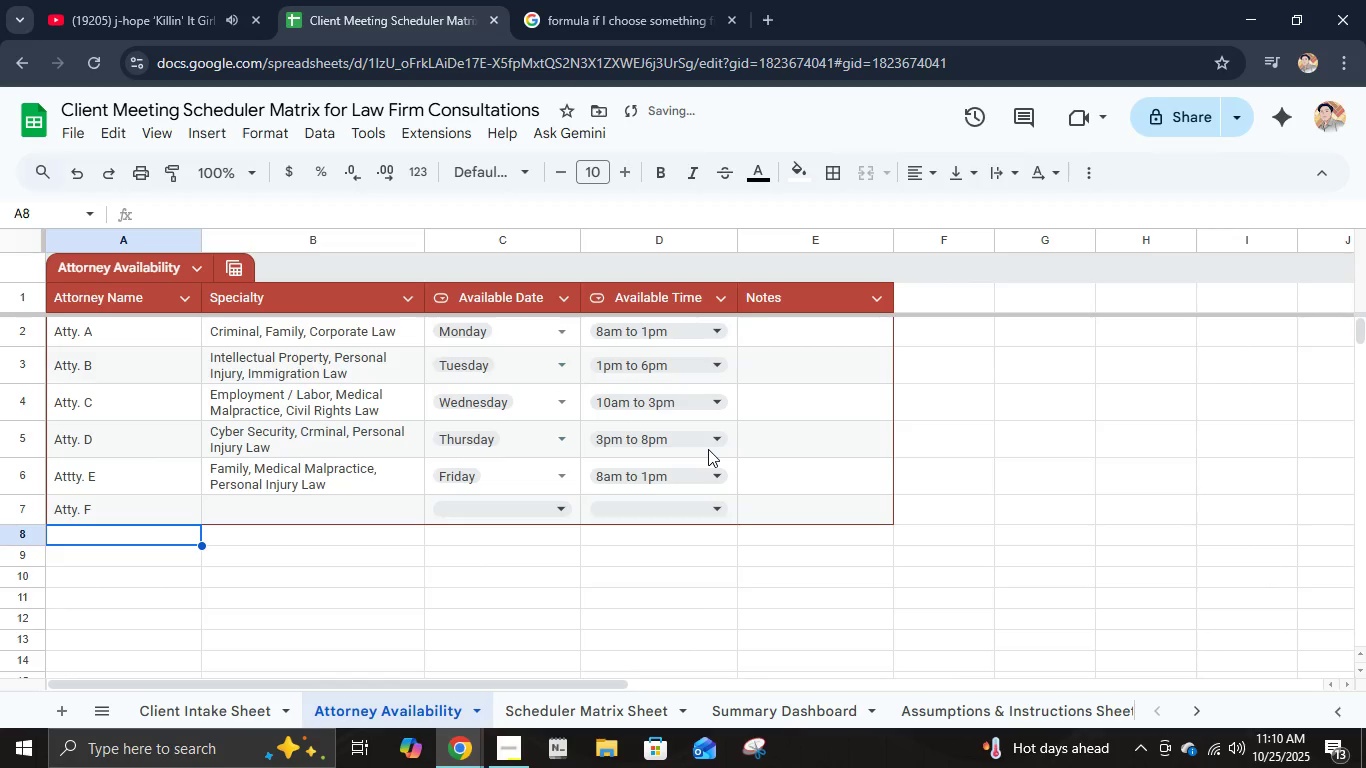 
type(Atty. G)
 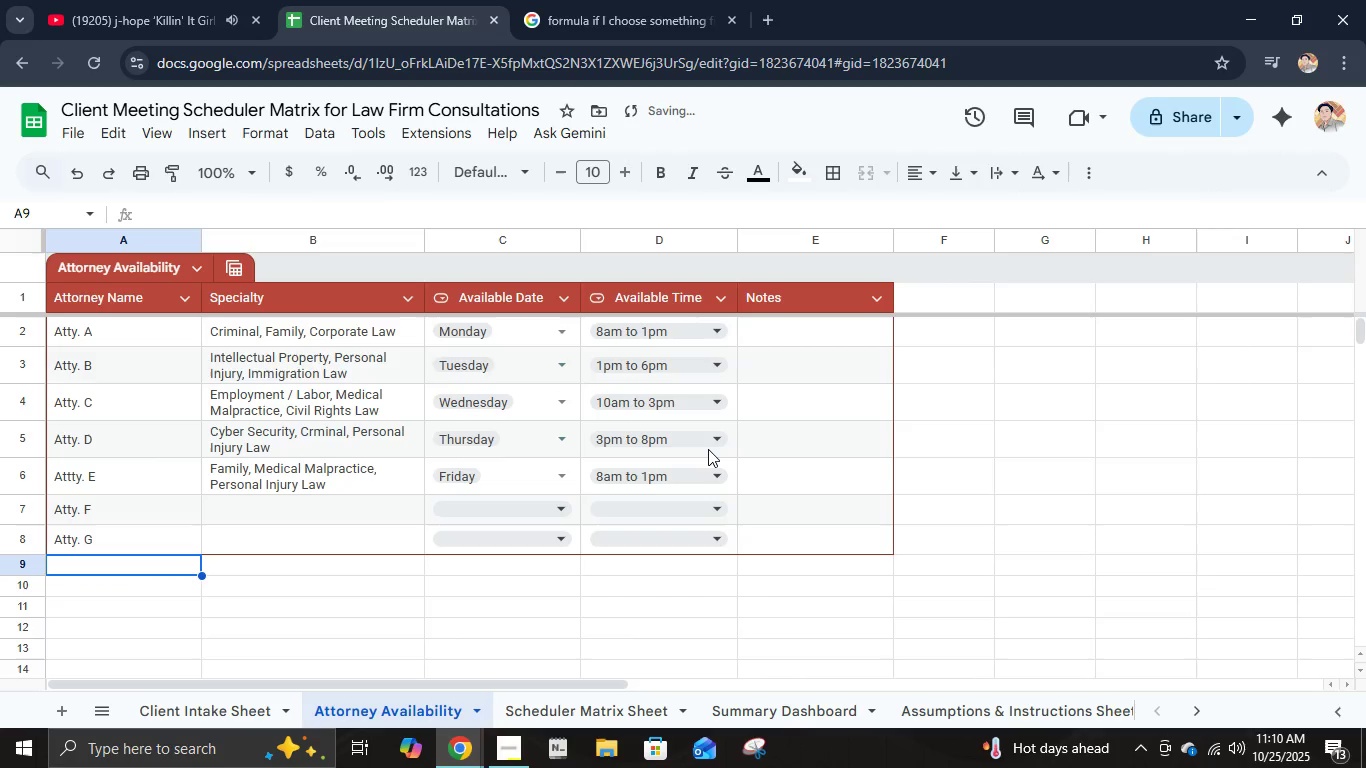 
 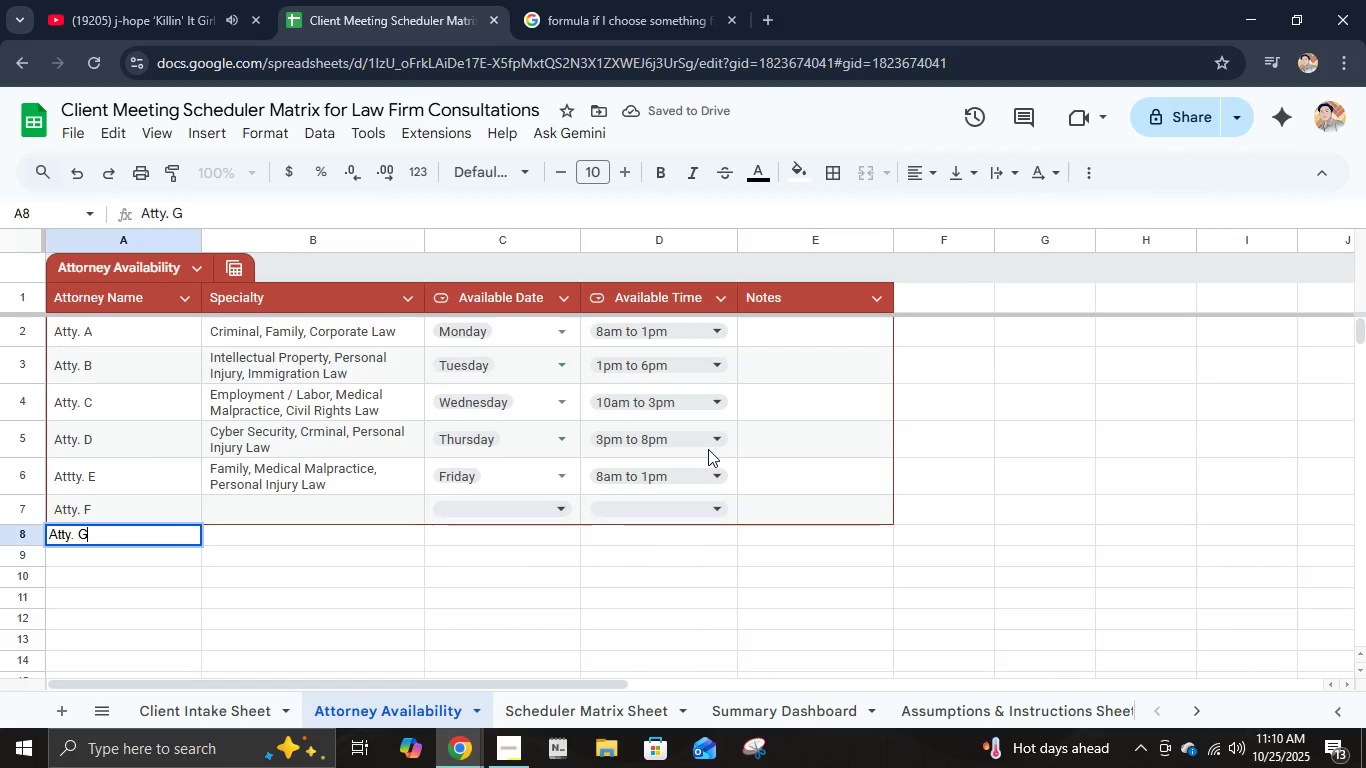 
key(Enter)
 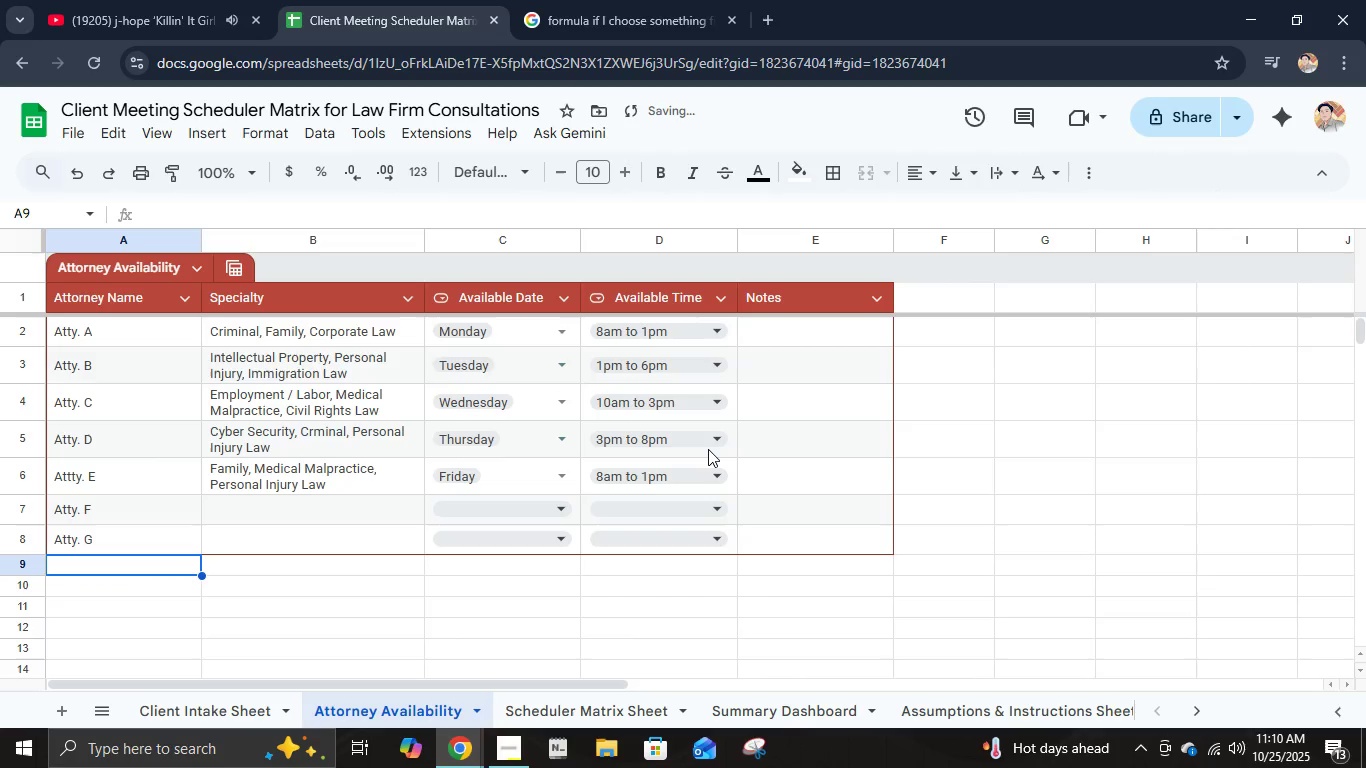 
type(Atty. H)
 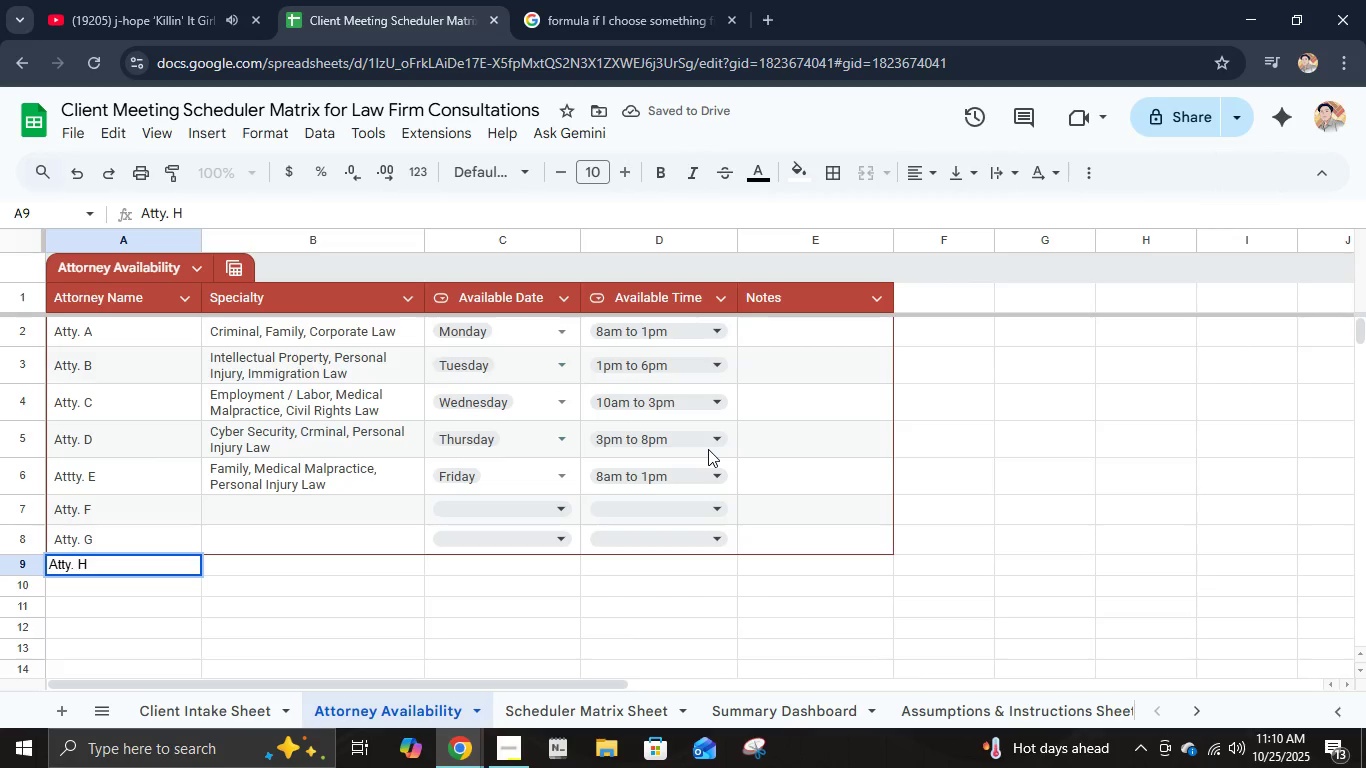 
key(Enter)
 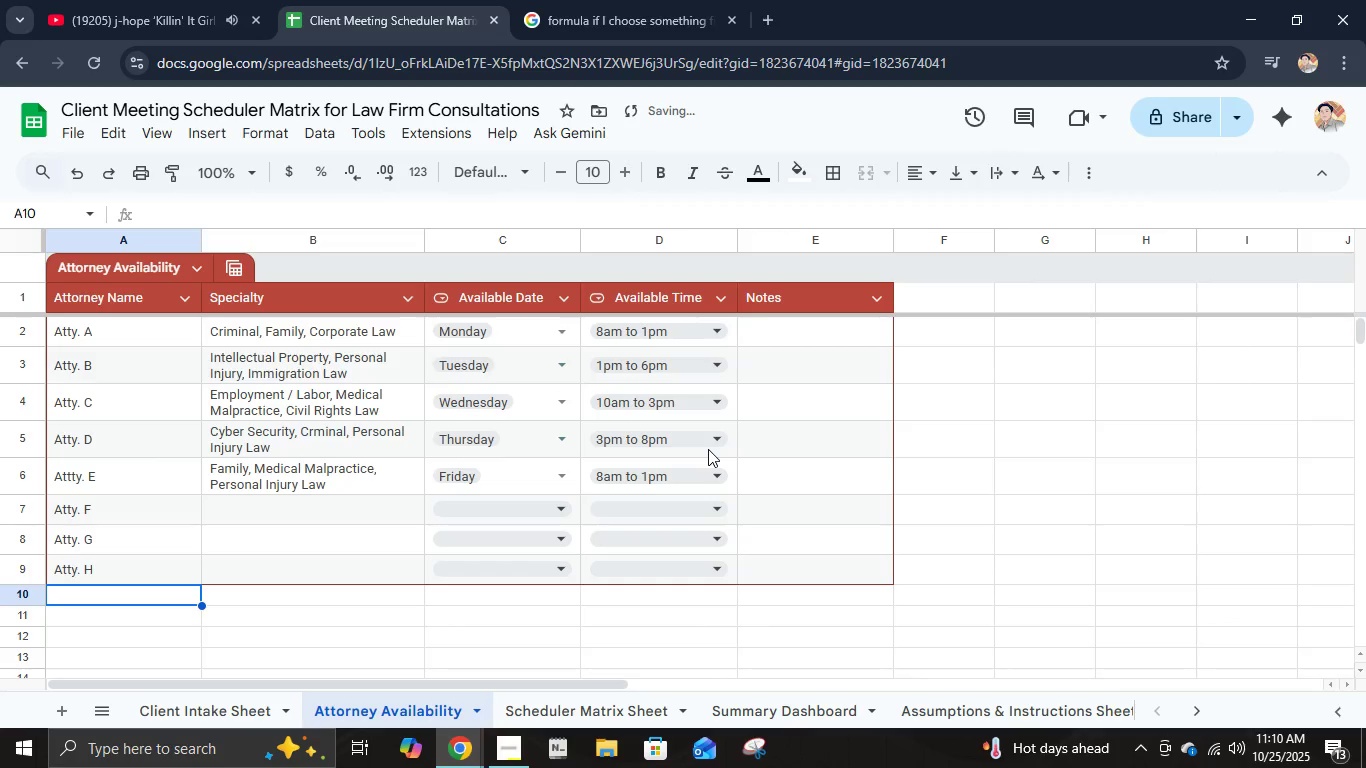 
key(Control+Z)
 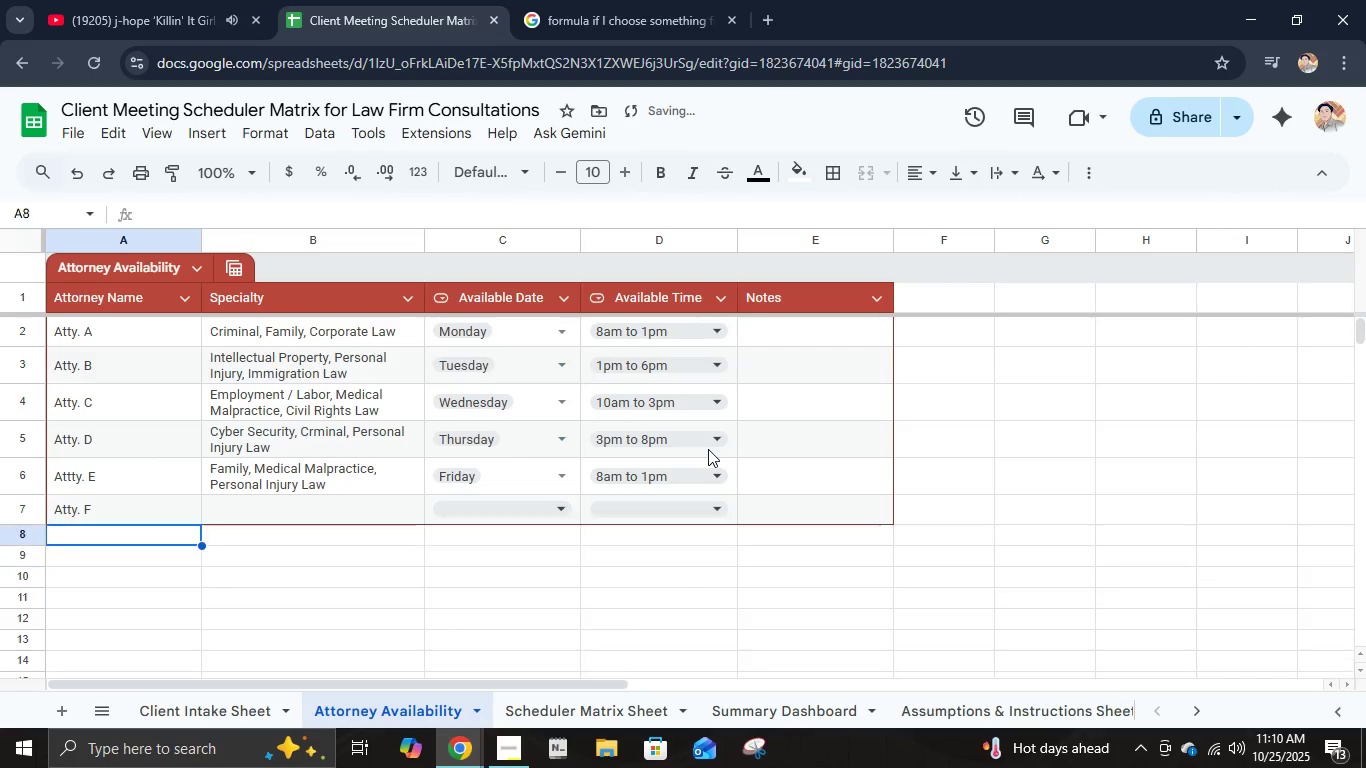 
key(Control+Z)
 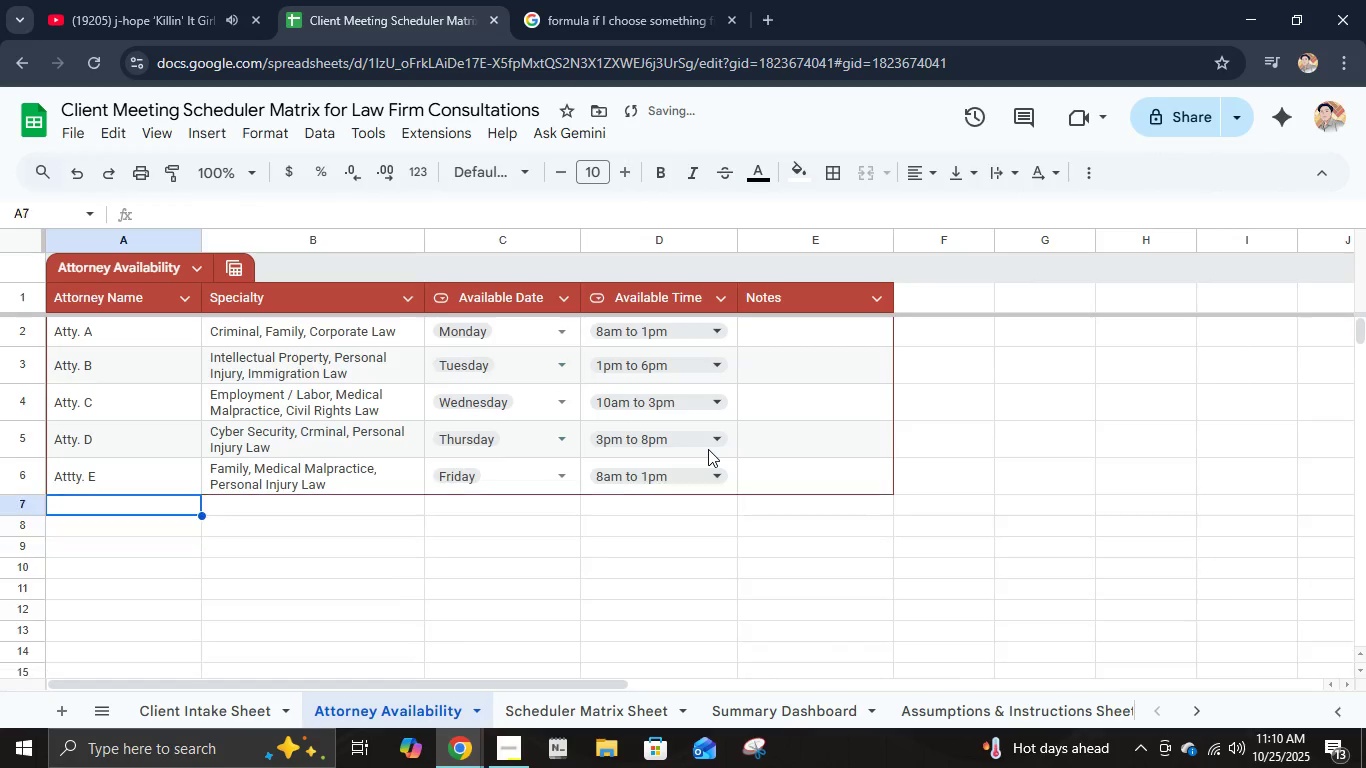 
key(Control+Z)
 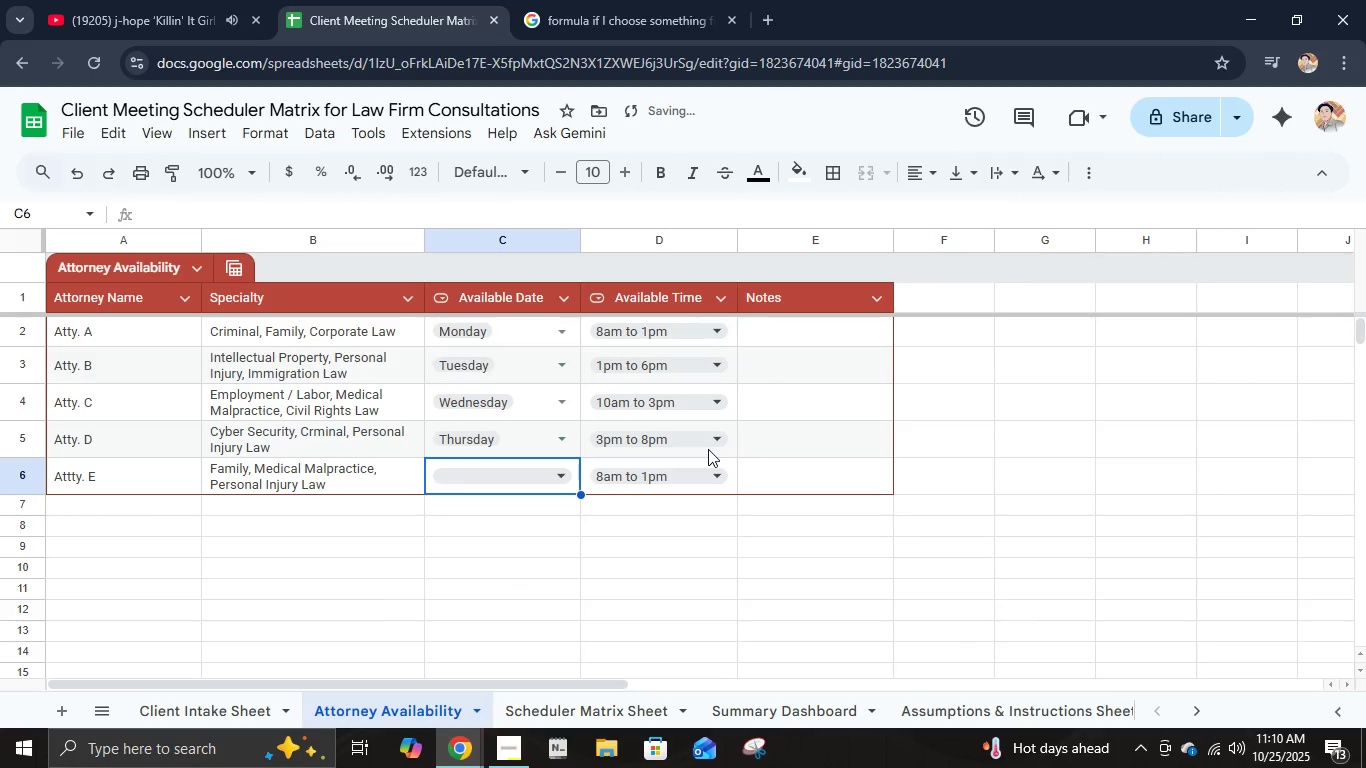 
key(Control+Z)
 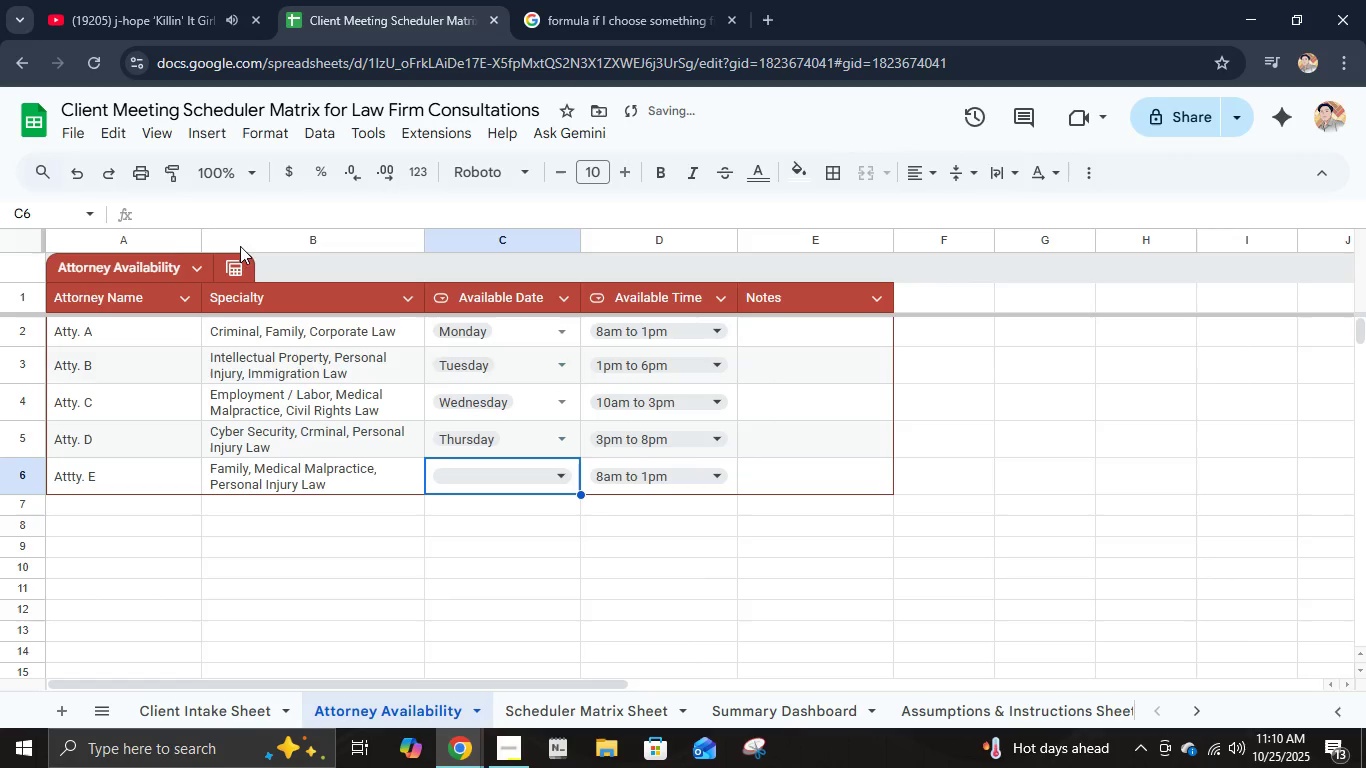 
left_click([114, 176])
 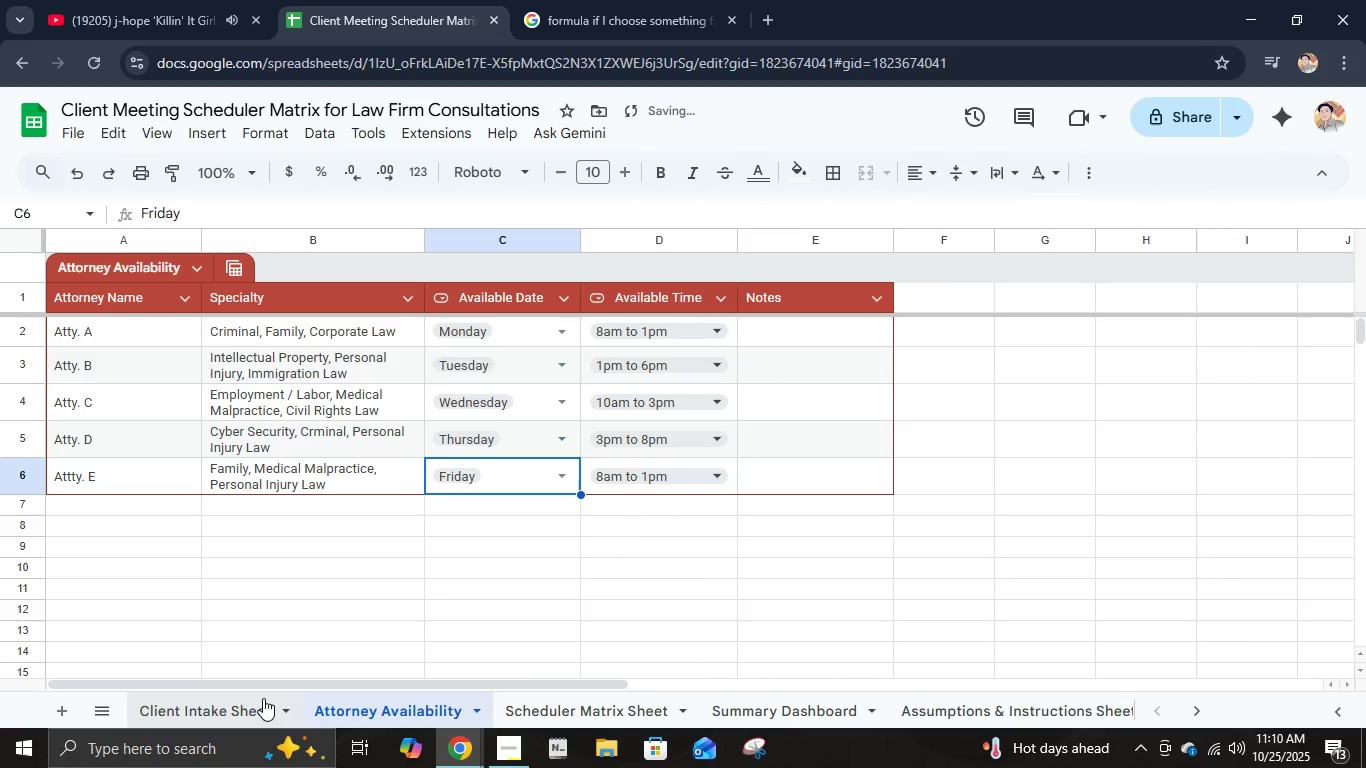 
left_click([263, 699])
 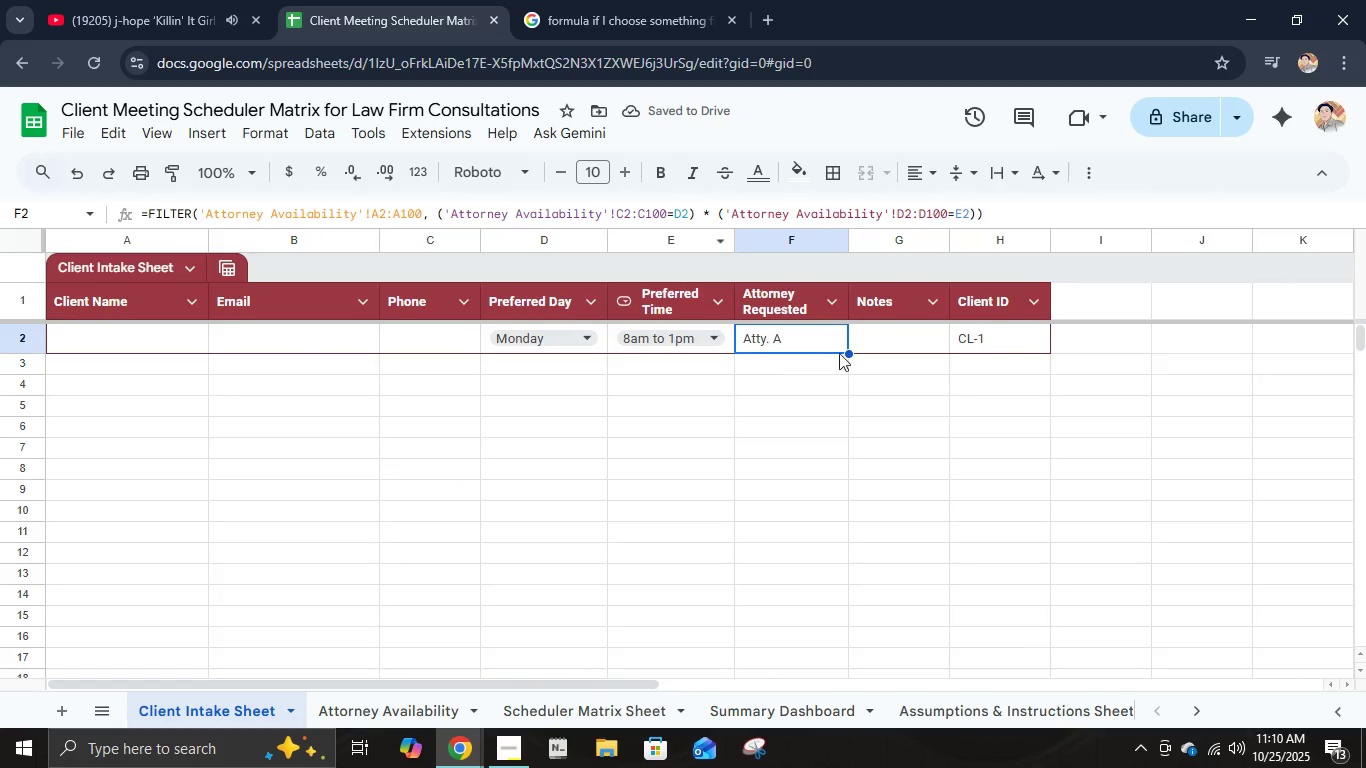 
left_click([872, 338])
 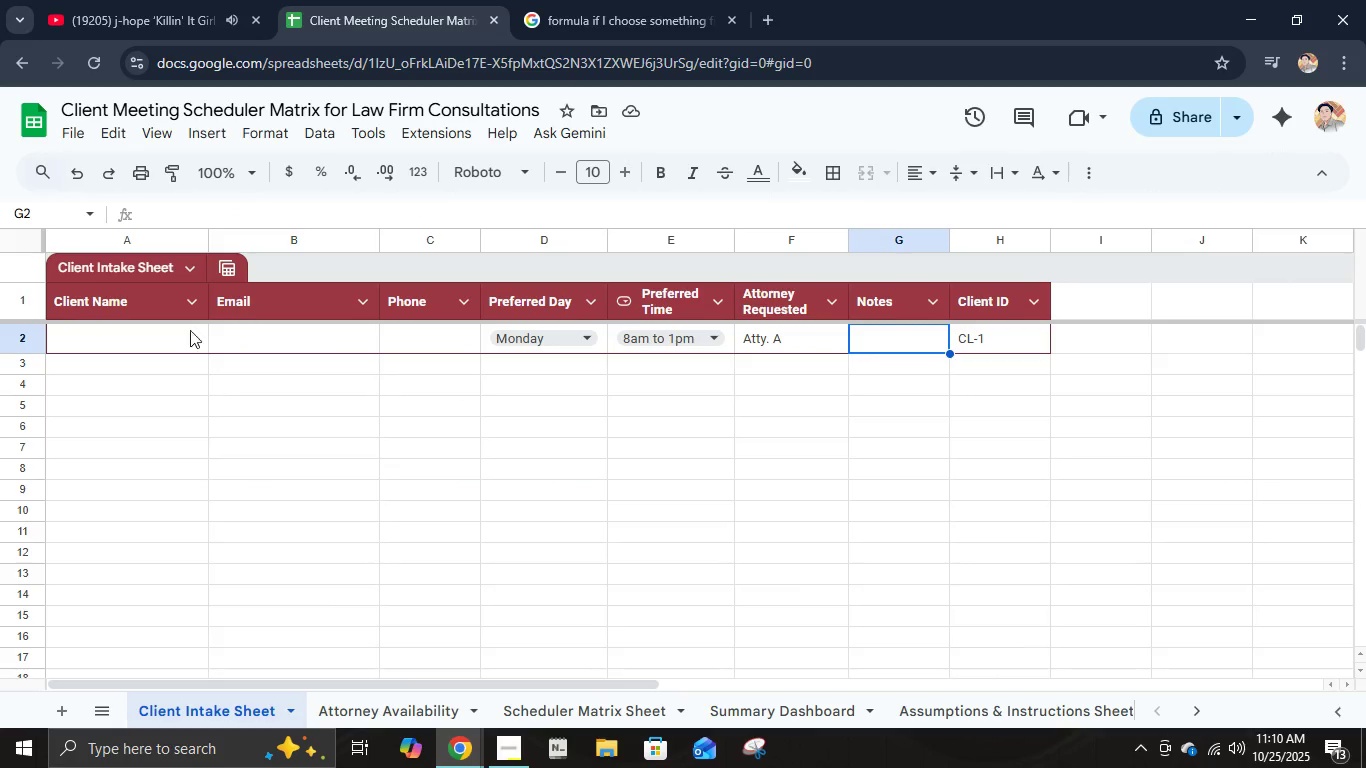 
left_click([137, 332])
 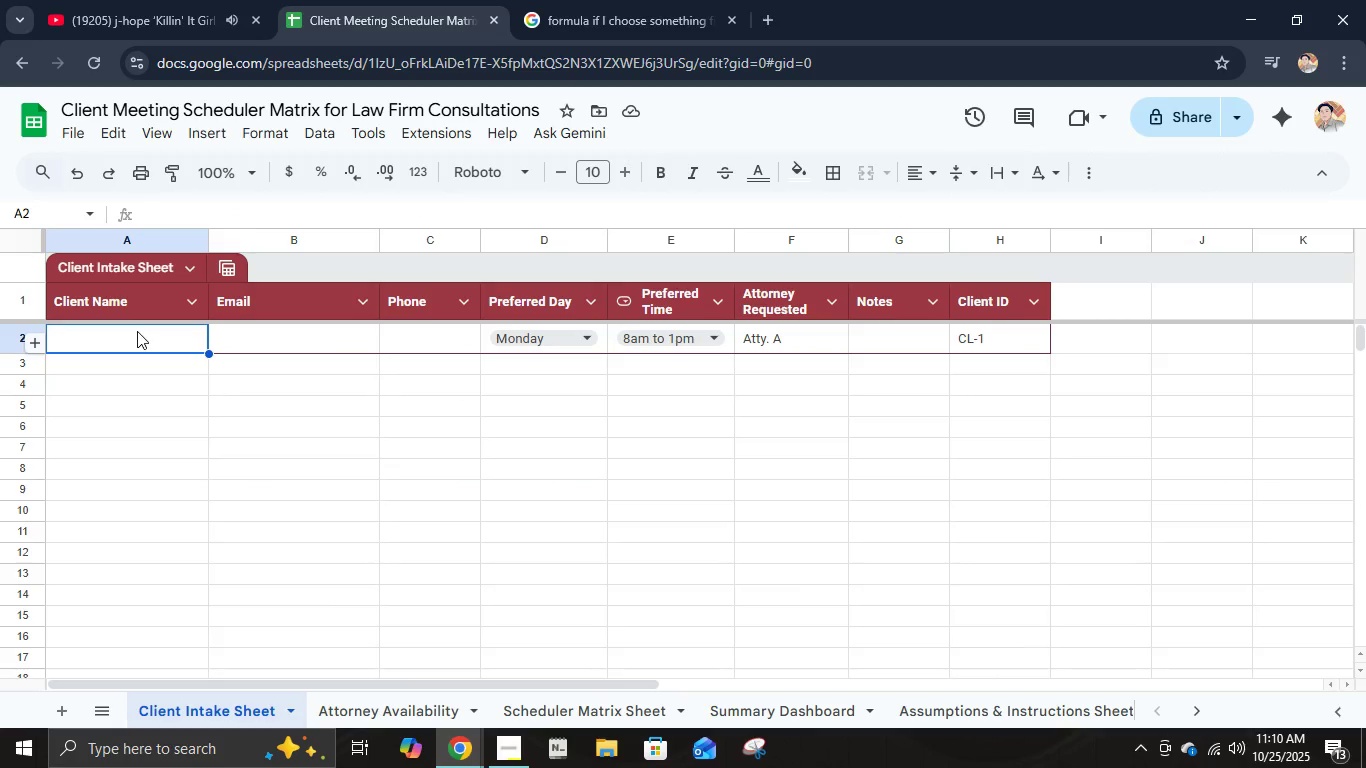 
type(Client A)
key(Tab)
type(clienta@gmail.com)
key(Tab)
type(09123456789)
key(NumpadEnter)
type(Clei)
key(Backspace)
key(Backspace)
type(ient B)
key(Tab)
type(clientb@mg)
key(Backspace)
key(Backspace)
type(gmail.com)
key(Tab)
 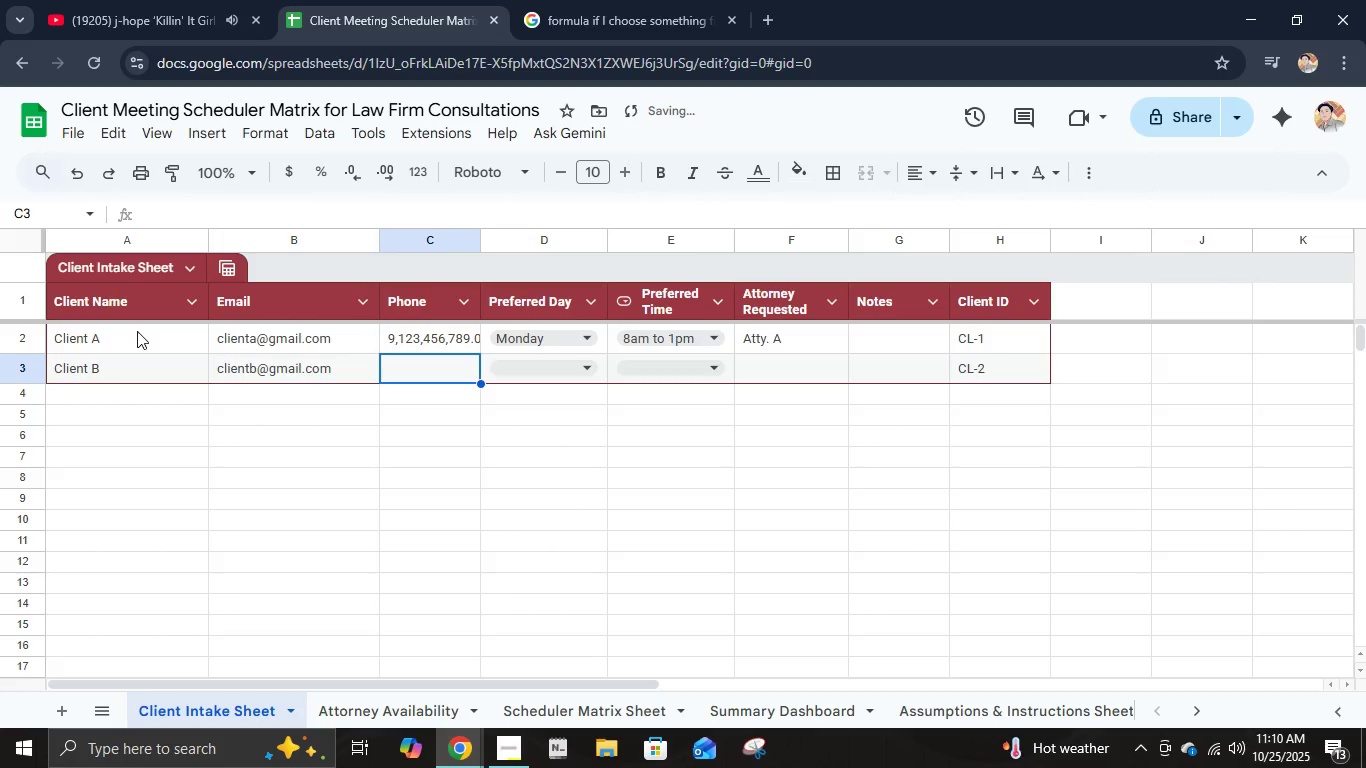 
key(ArrowUp)
 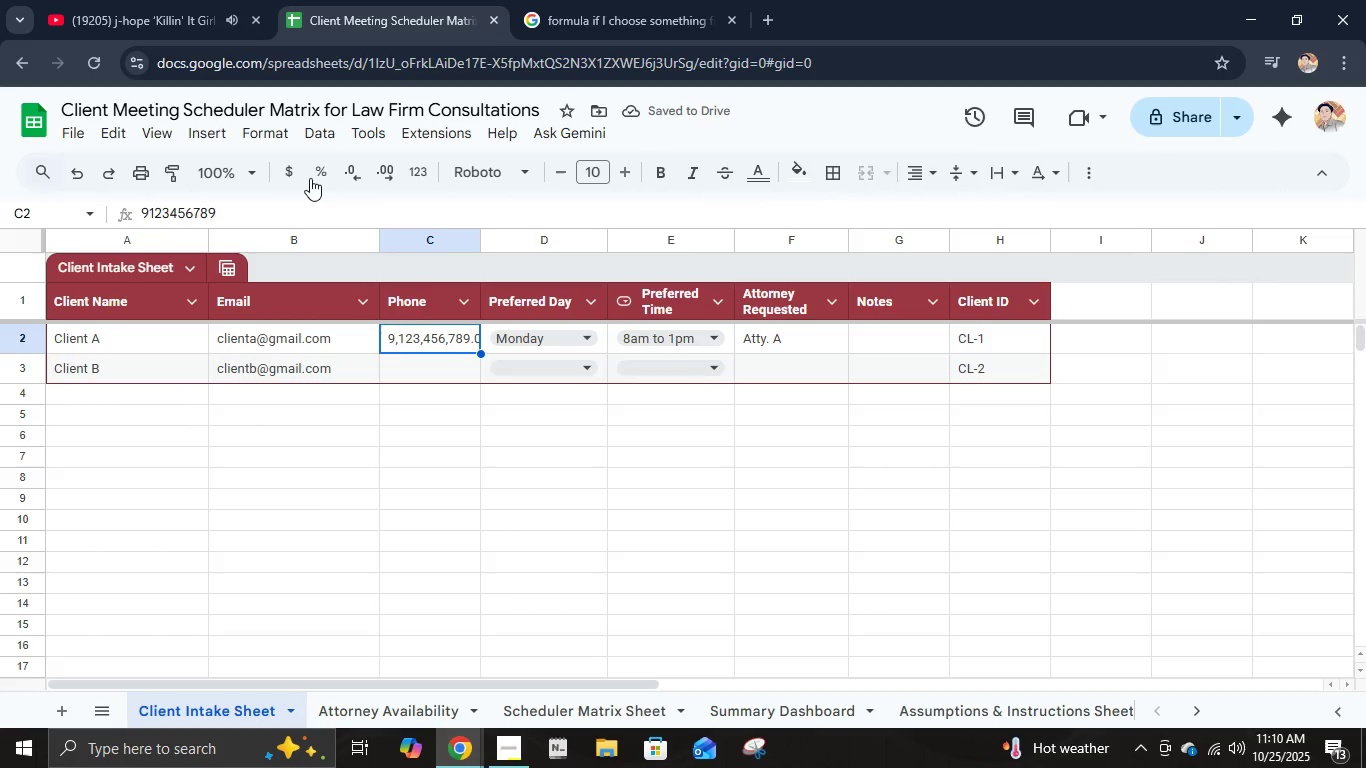 
left_click([413, 170])
 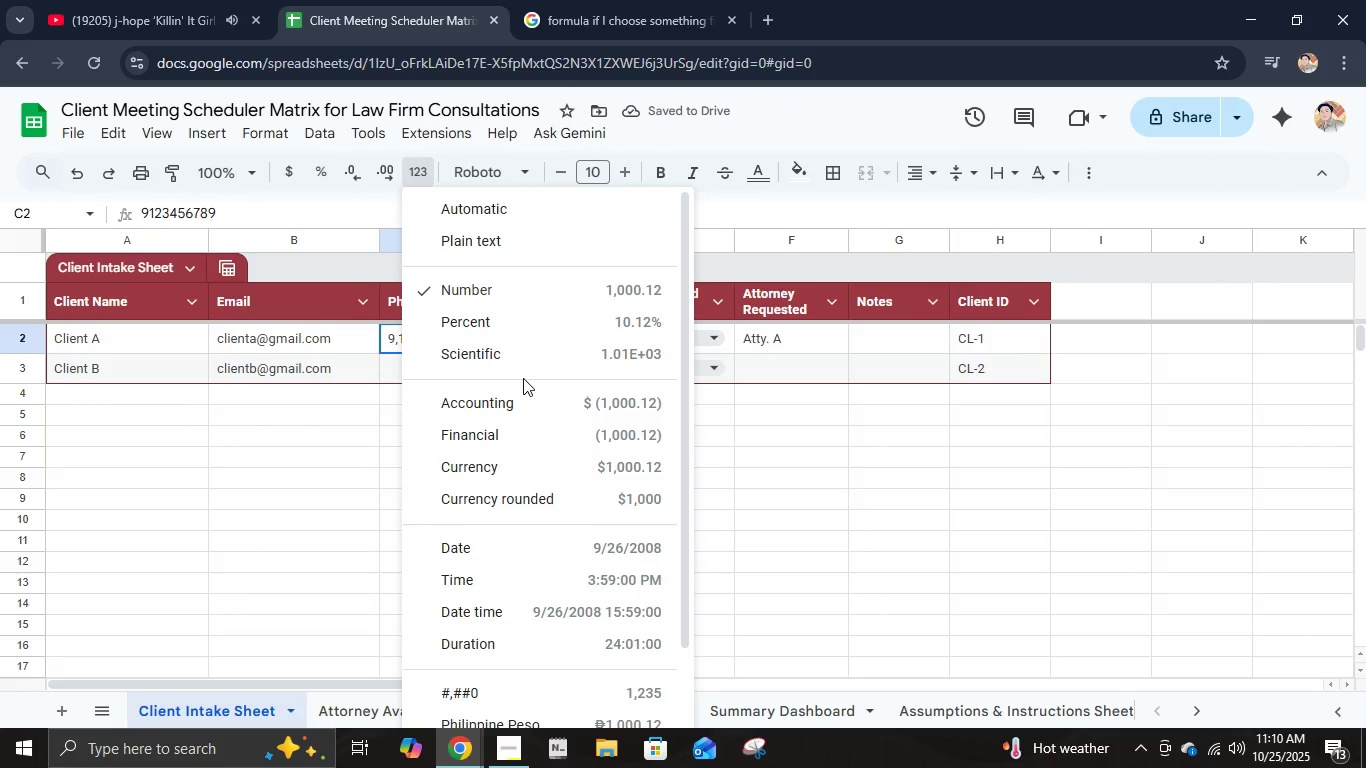 
scroll: coordinate [552, 675], scroll_direction: down, amount: 8.0
 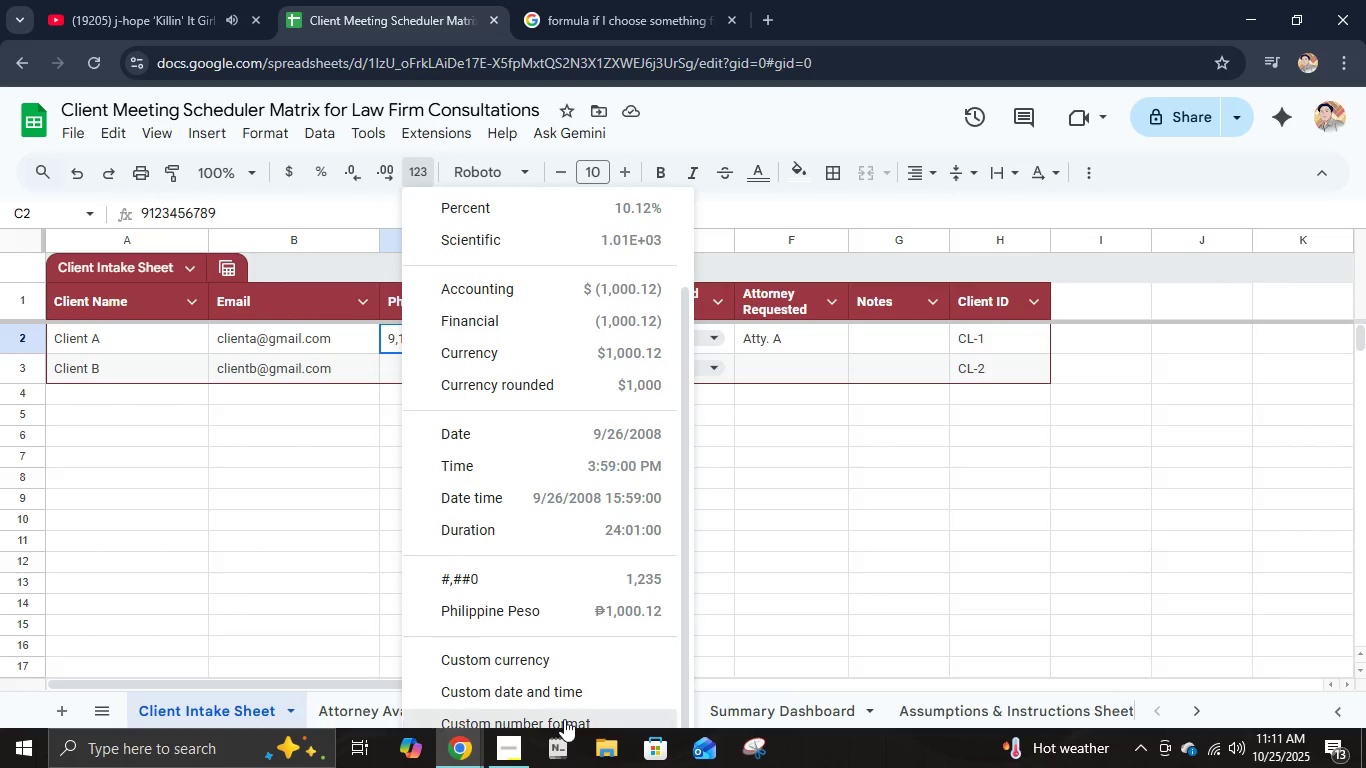 
left_click([564, 719])
 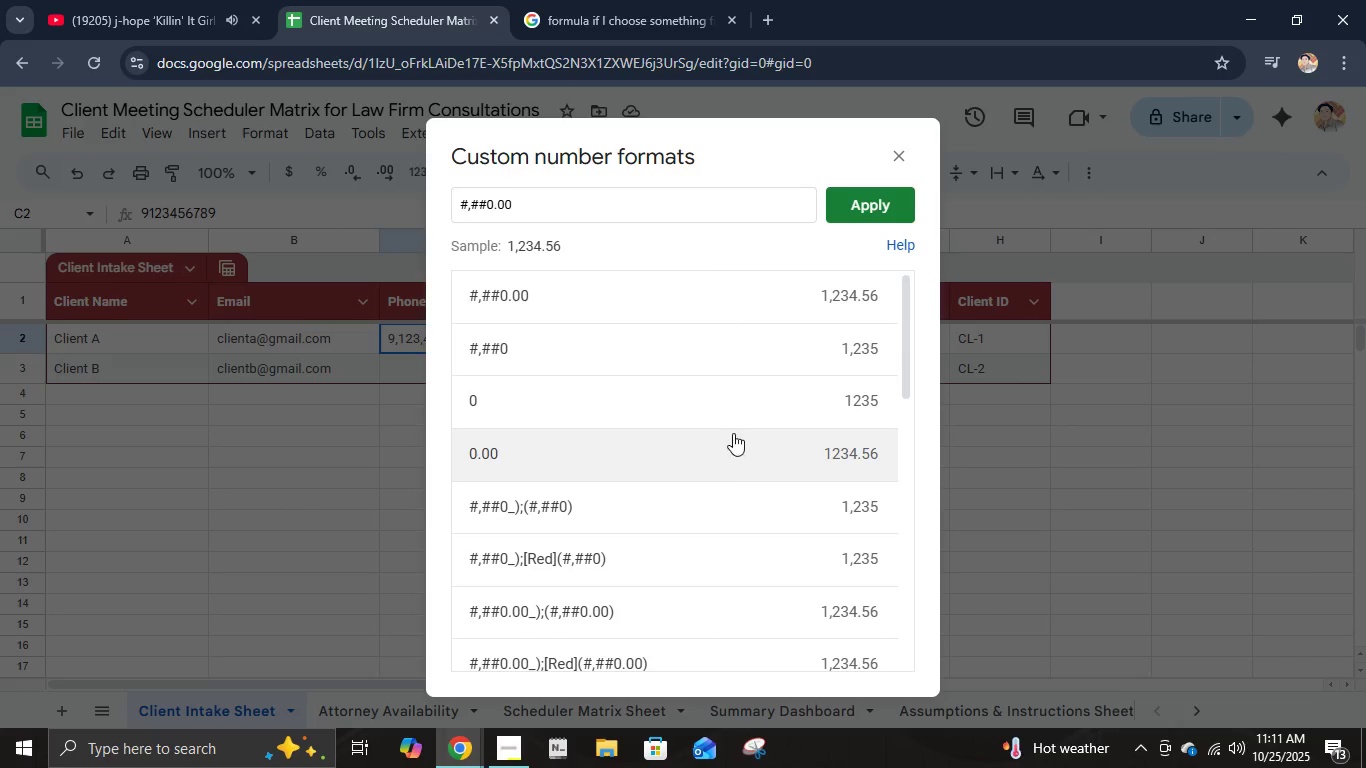 
left_click([745, 411])
 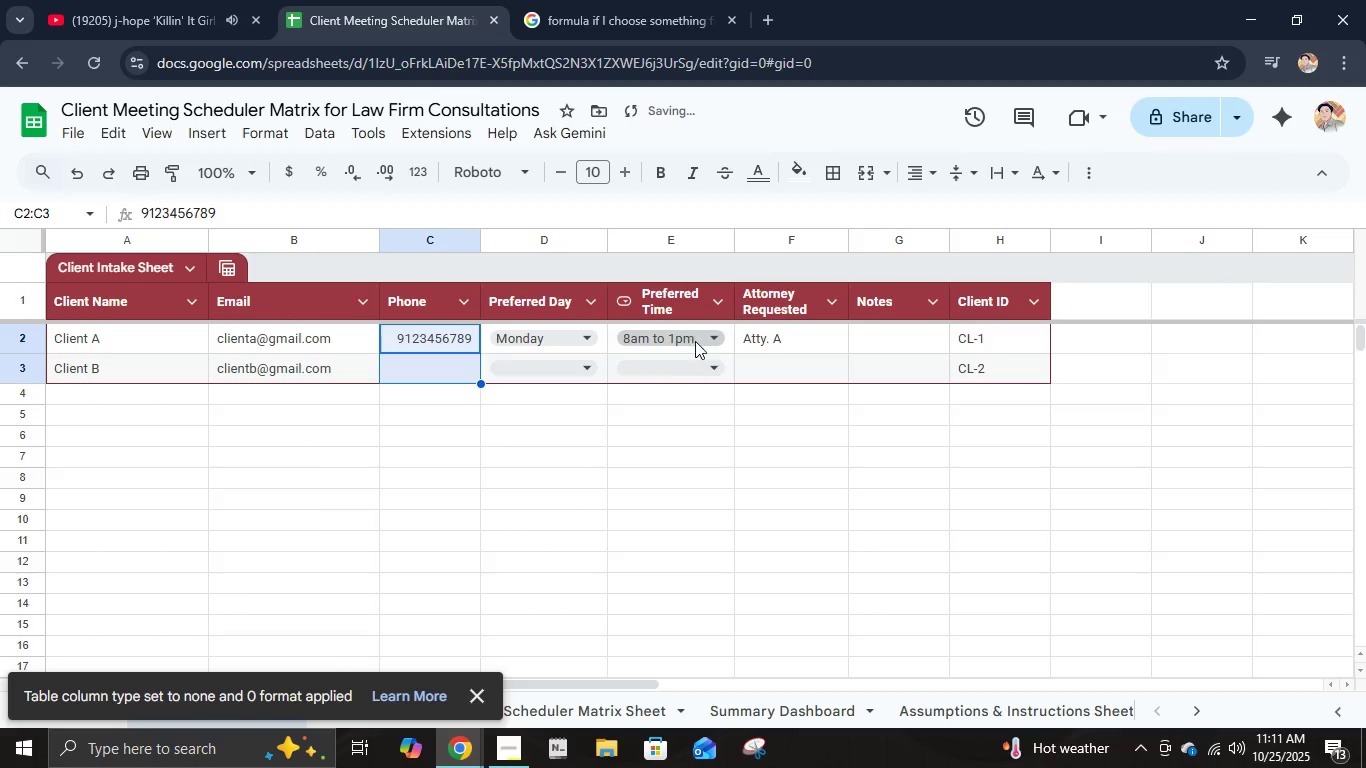 
left_click([454, 378])
 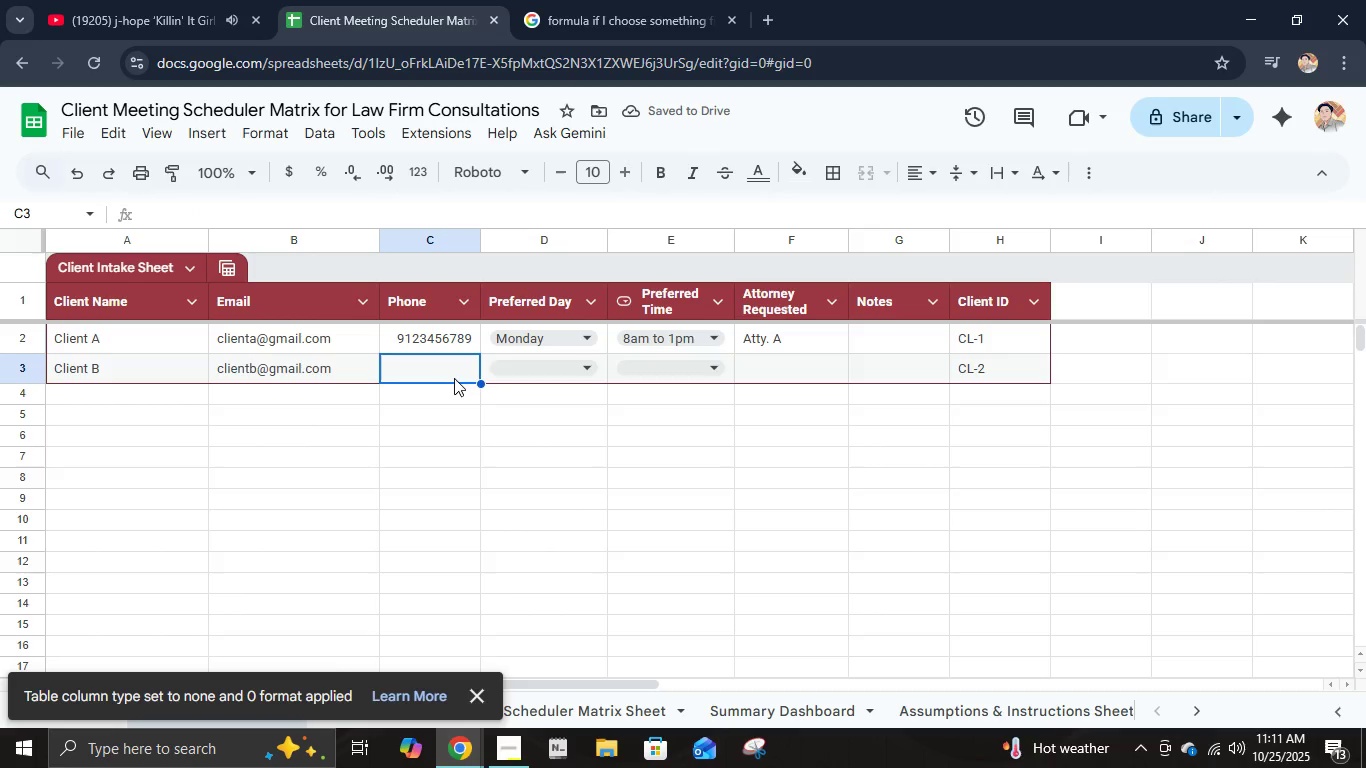 
key(Numpad0)
 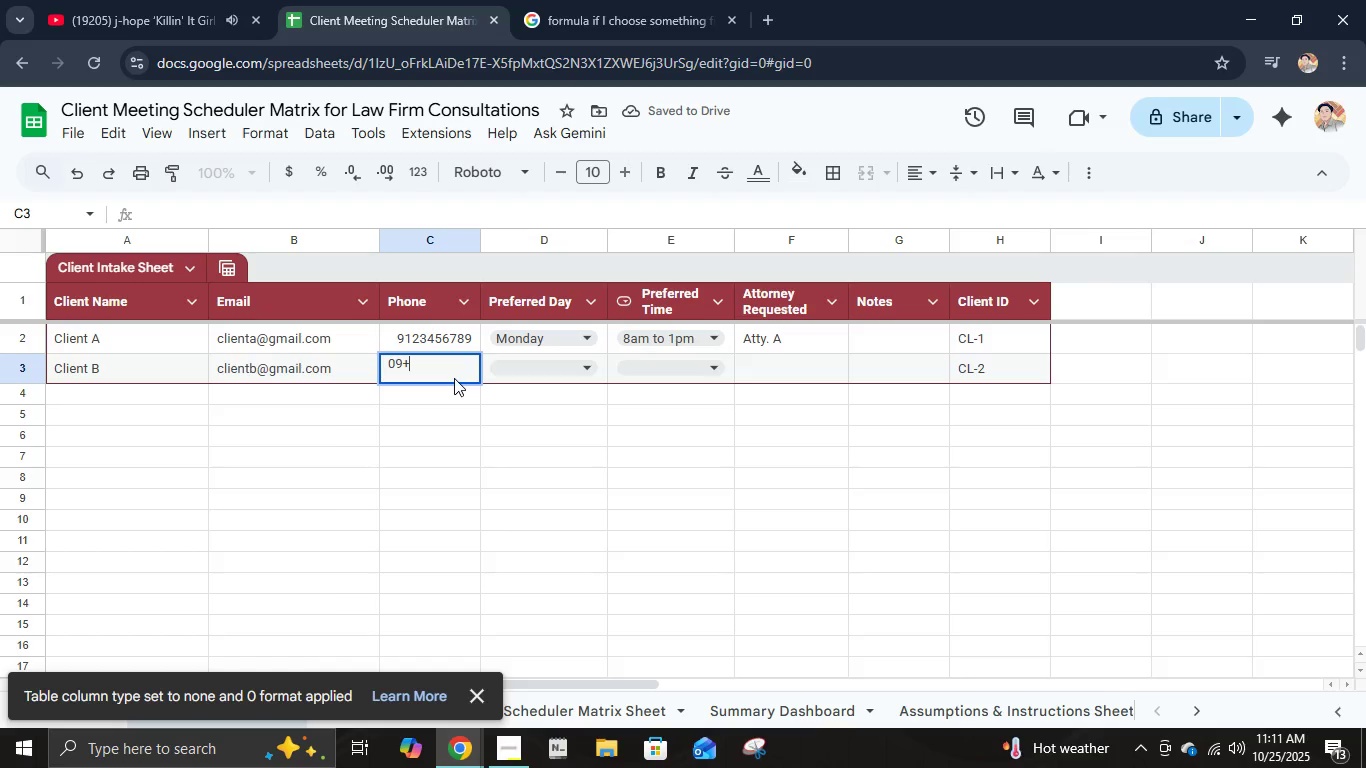 
key(Numpad9)
 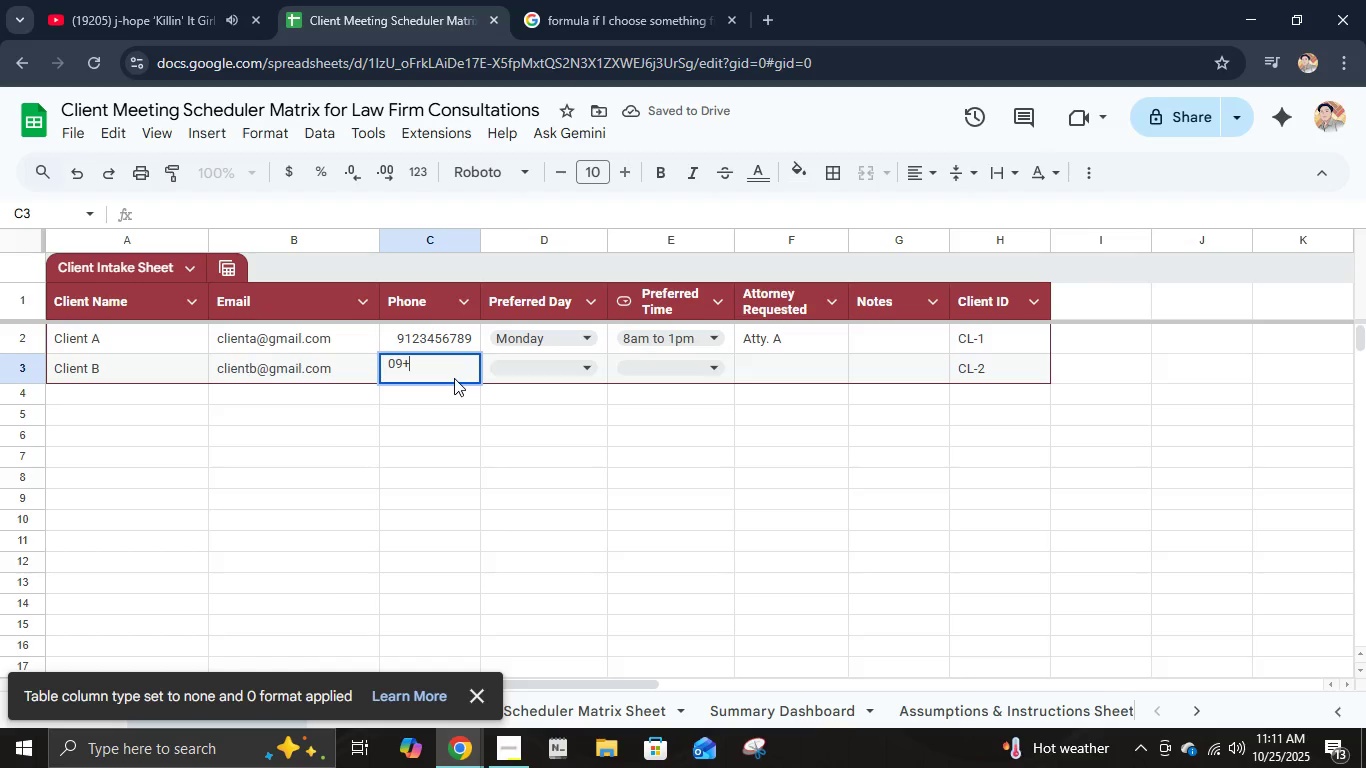 
key(NumpadAdd)
 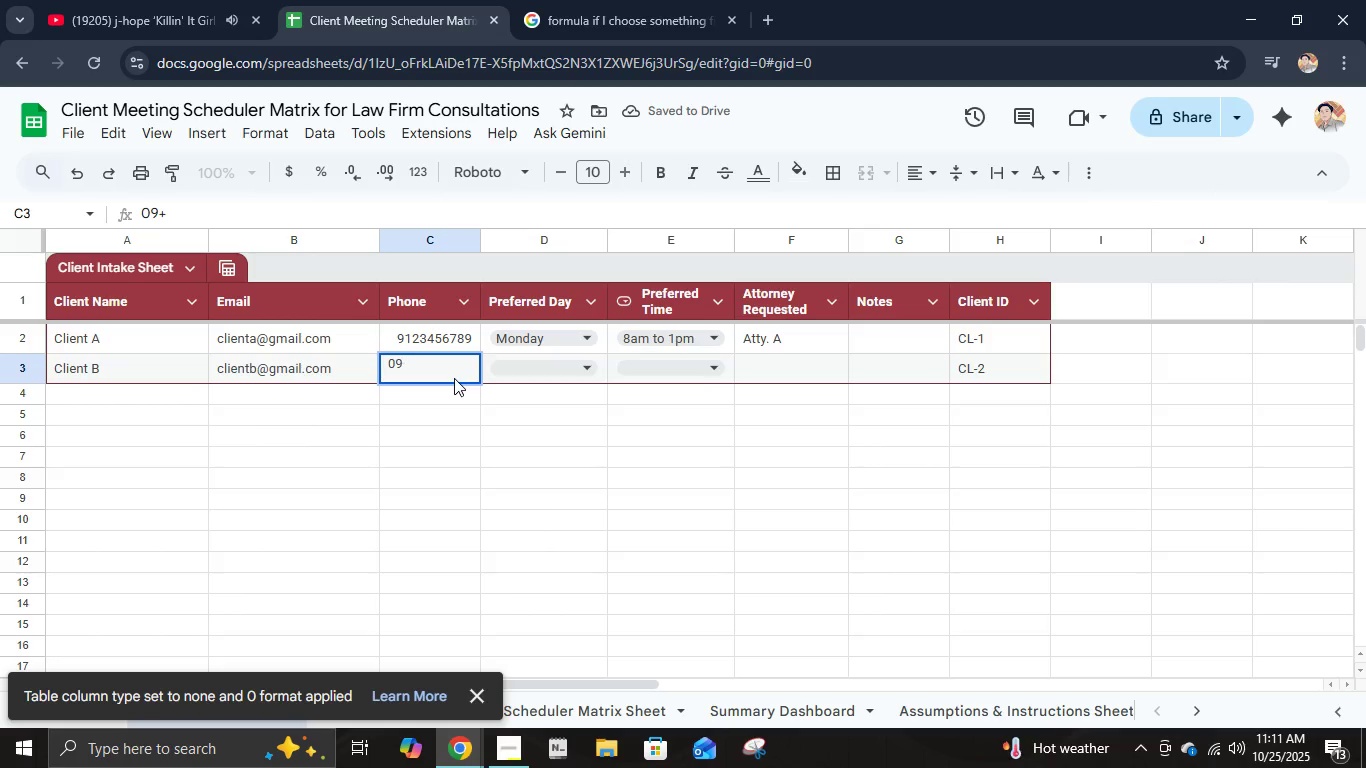 
key(Backspace)
 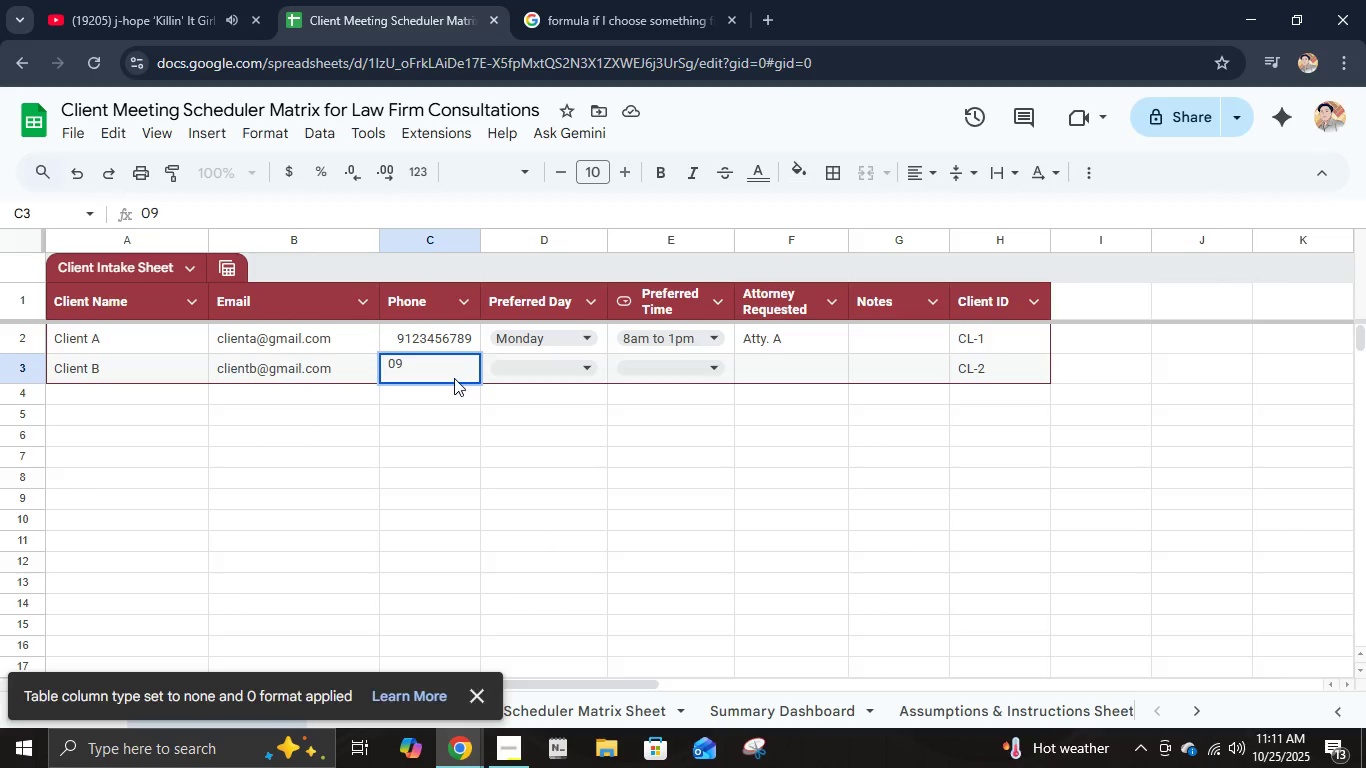 
key(Numpad2)
 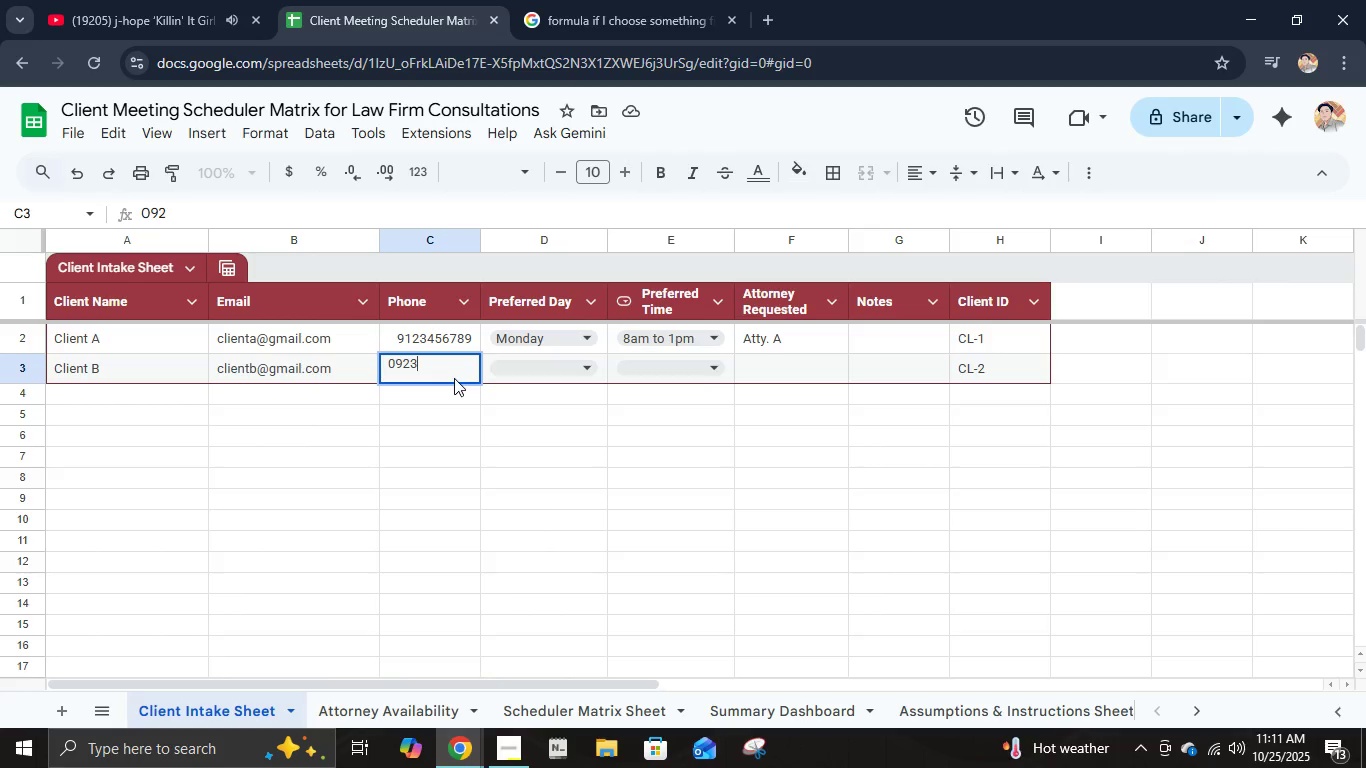 
key(Numpad3)
 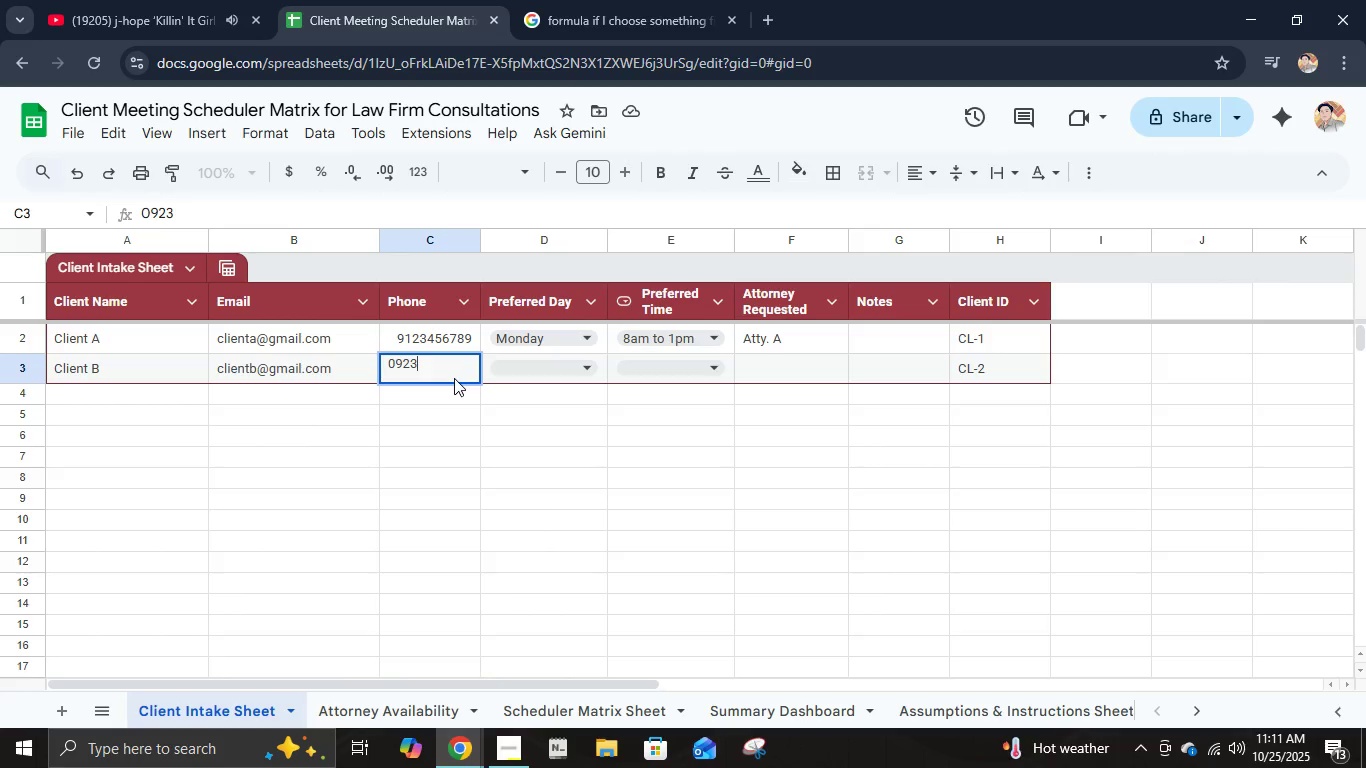 
key(Numpad4)
 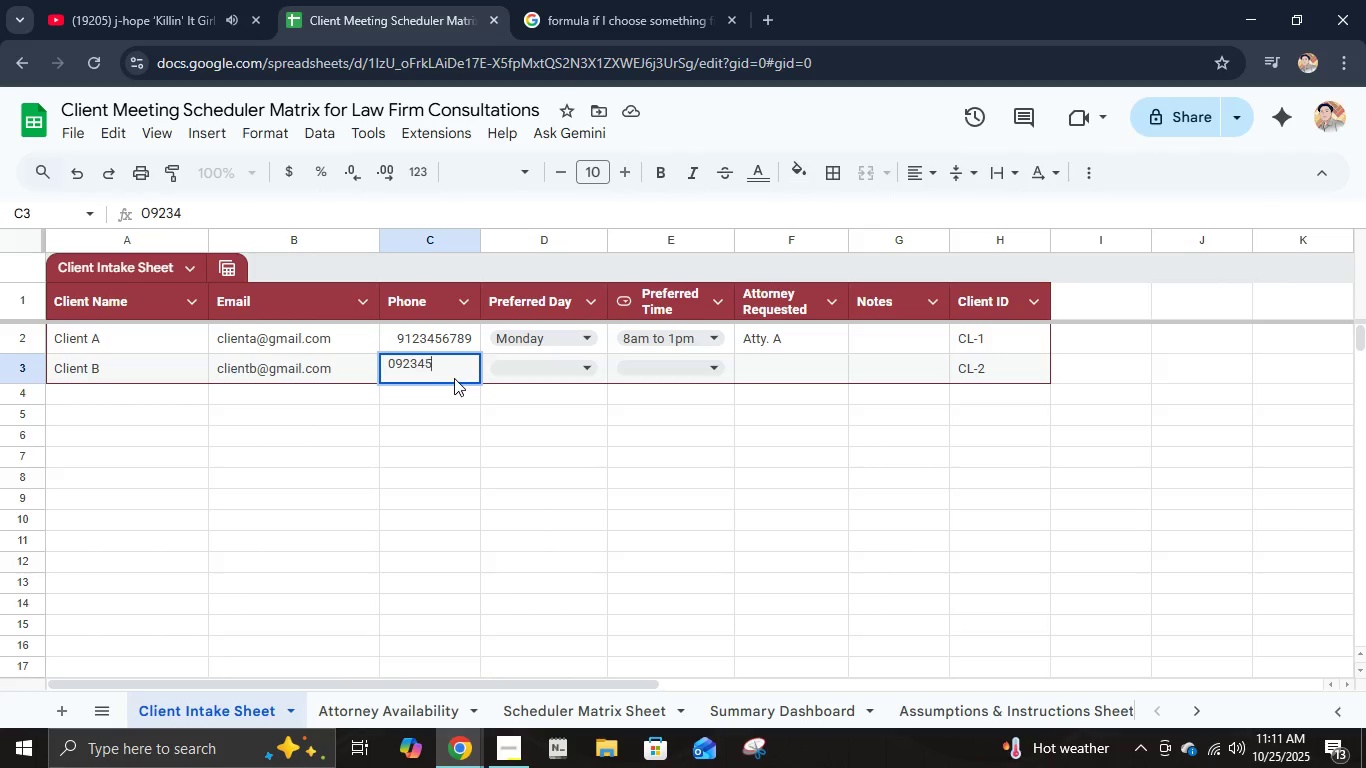 
key(Numpad5)
 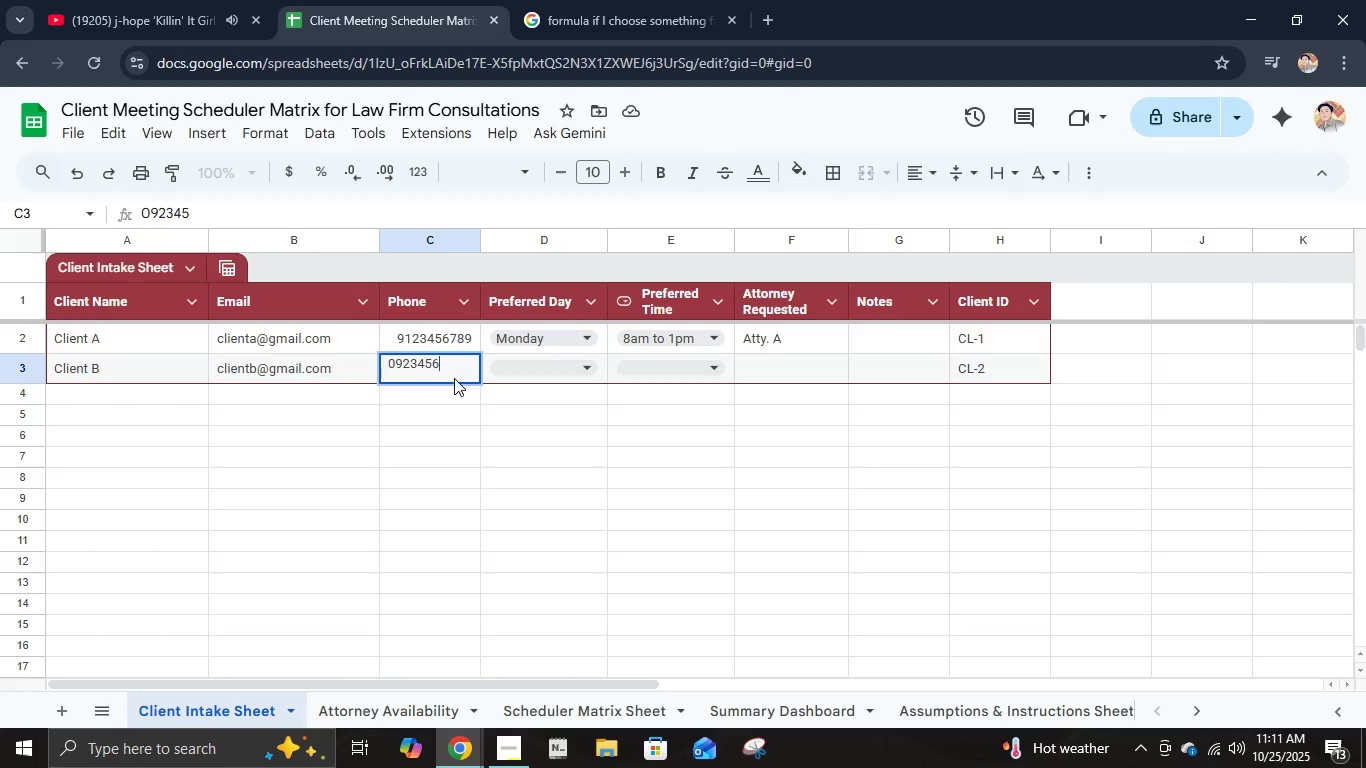 
key(Numpad6)
 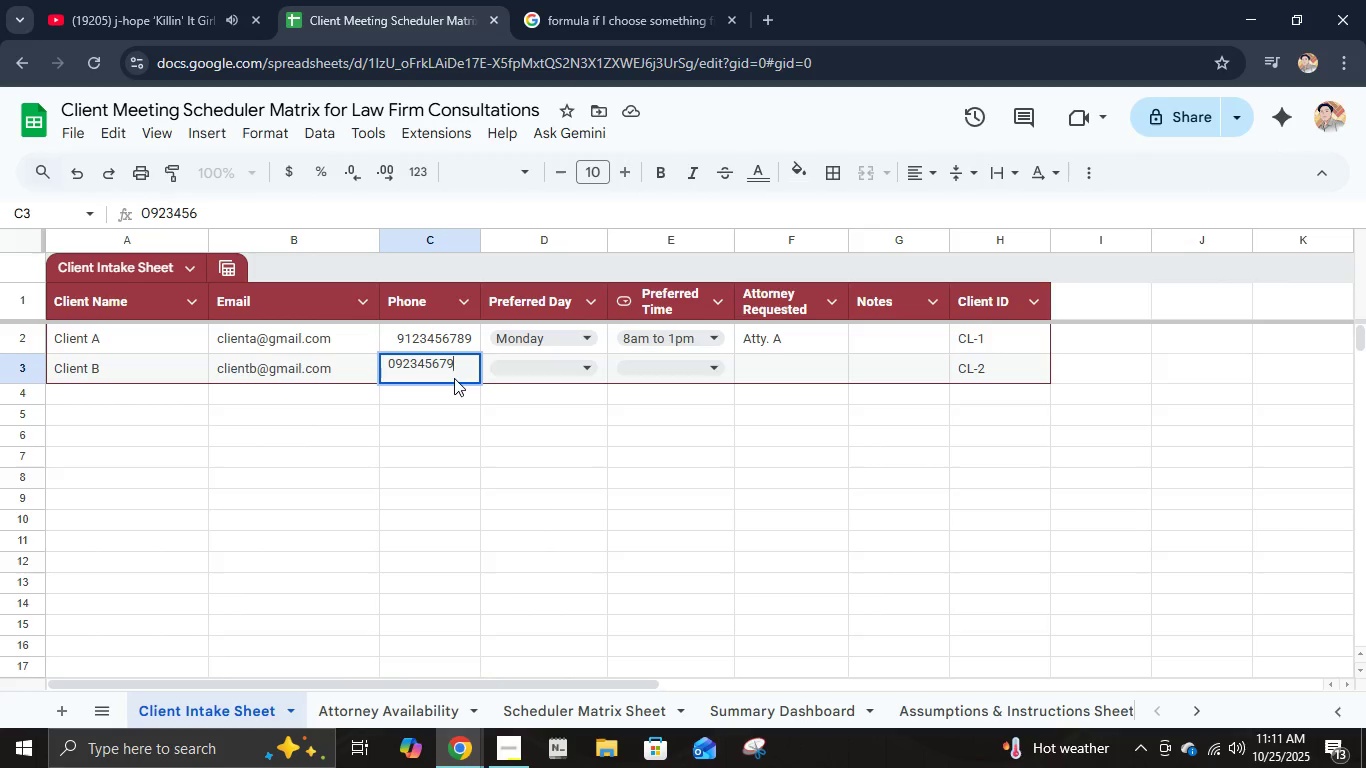 
key(Numpad7)
 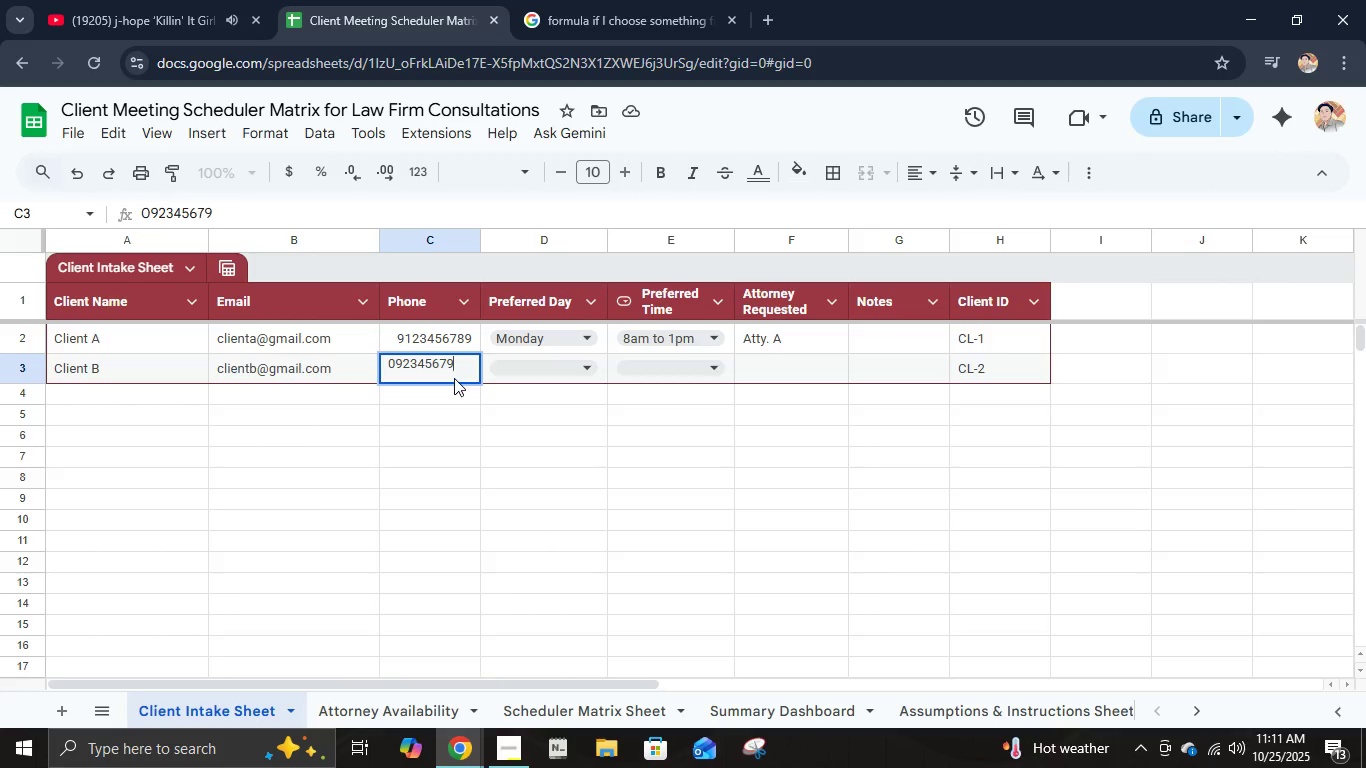 
key(Numpad9)
 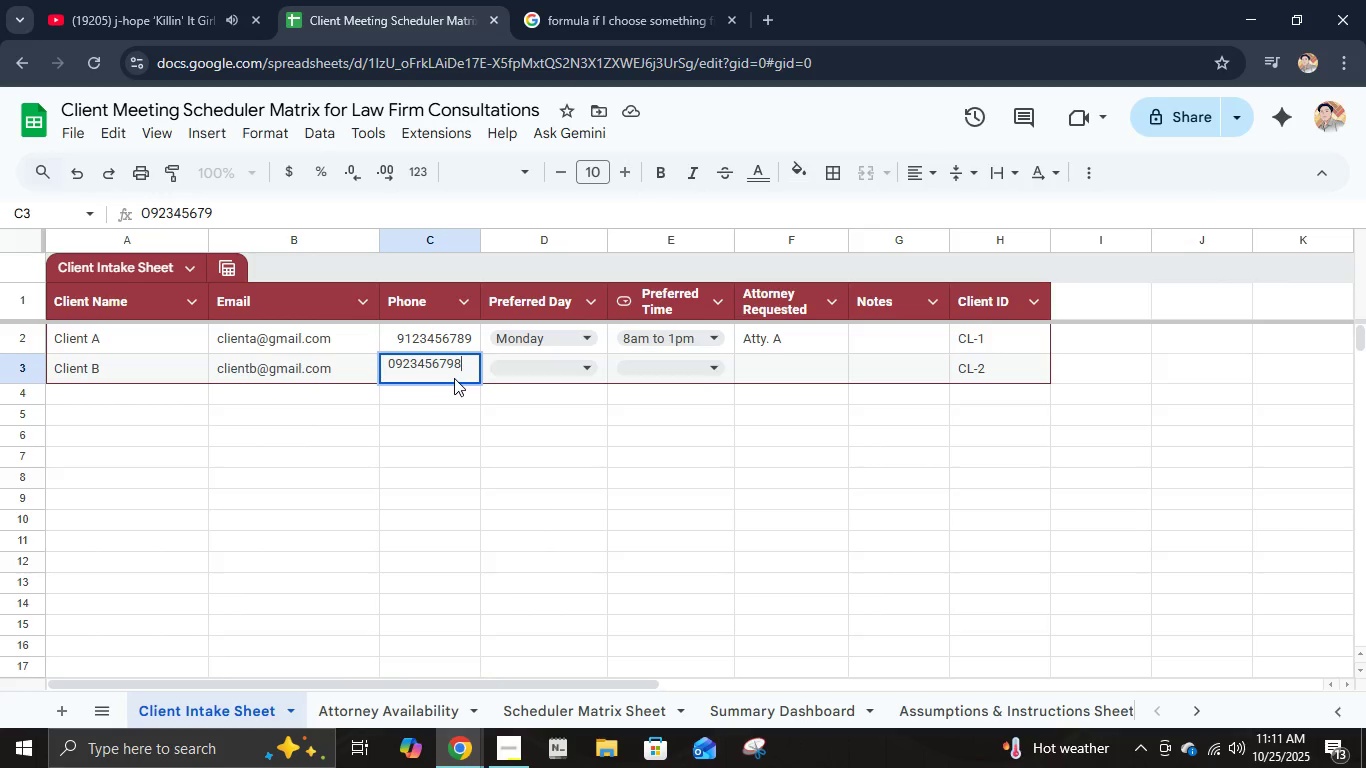 
key(Numpad8)
 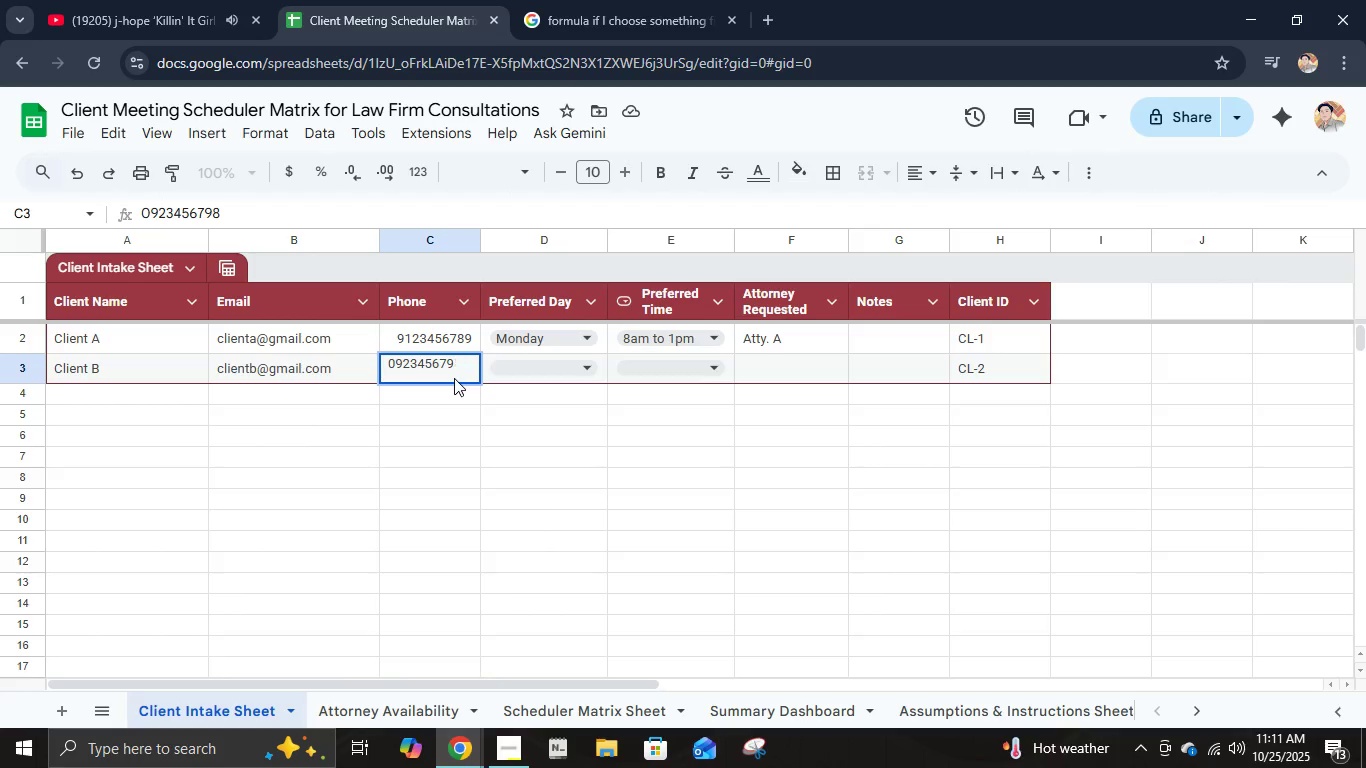 
key(Backspace)
 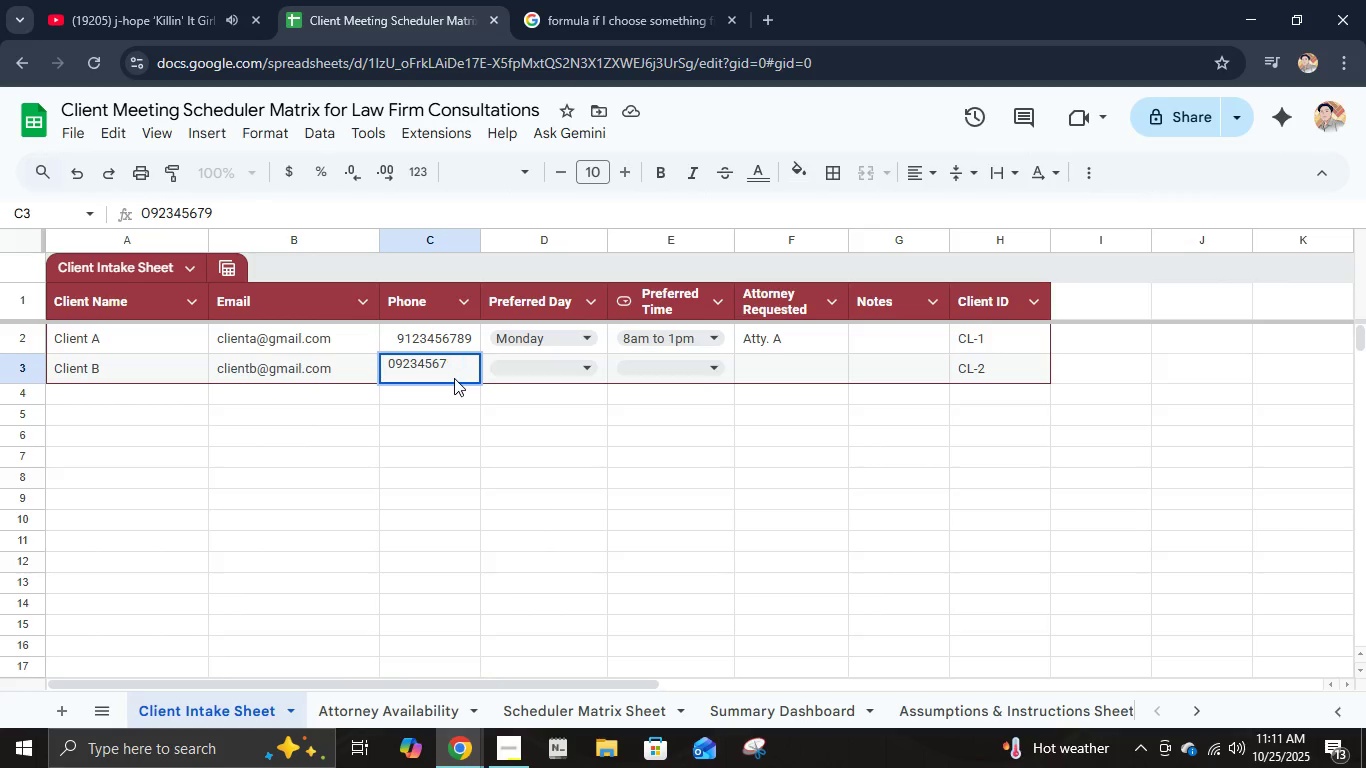 
key(Backspace)
 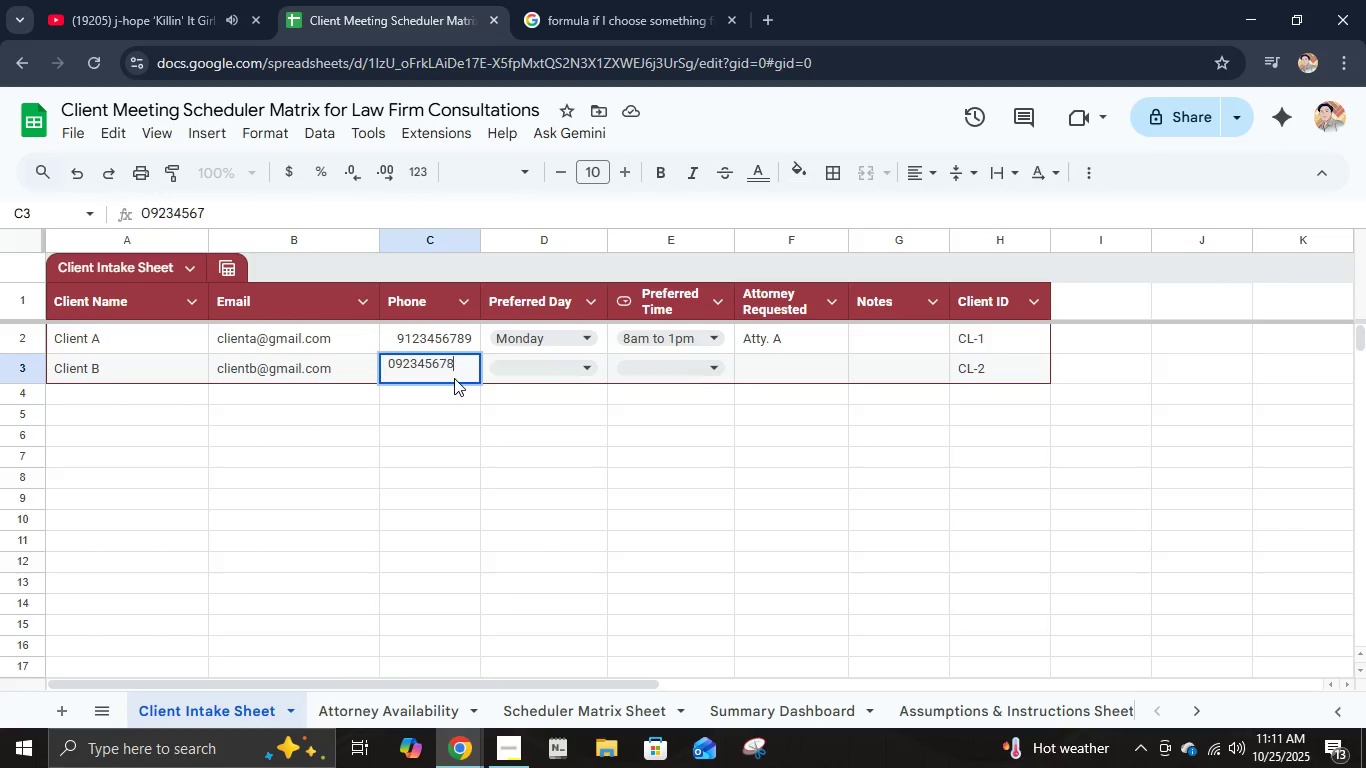 
key(Numpad8)
 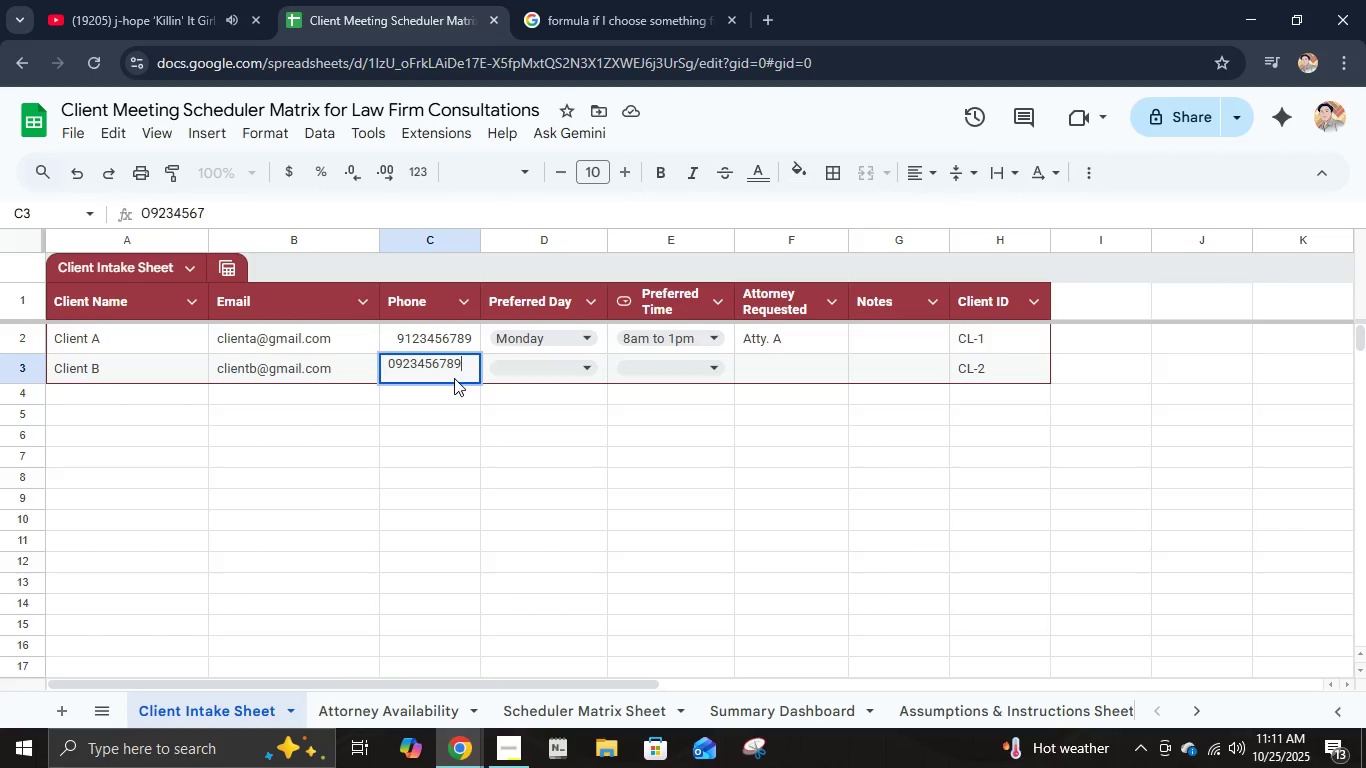 
key(Numpad9)
 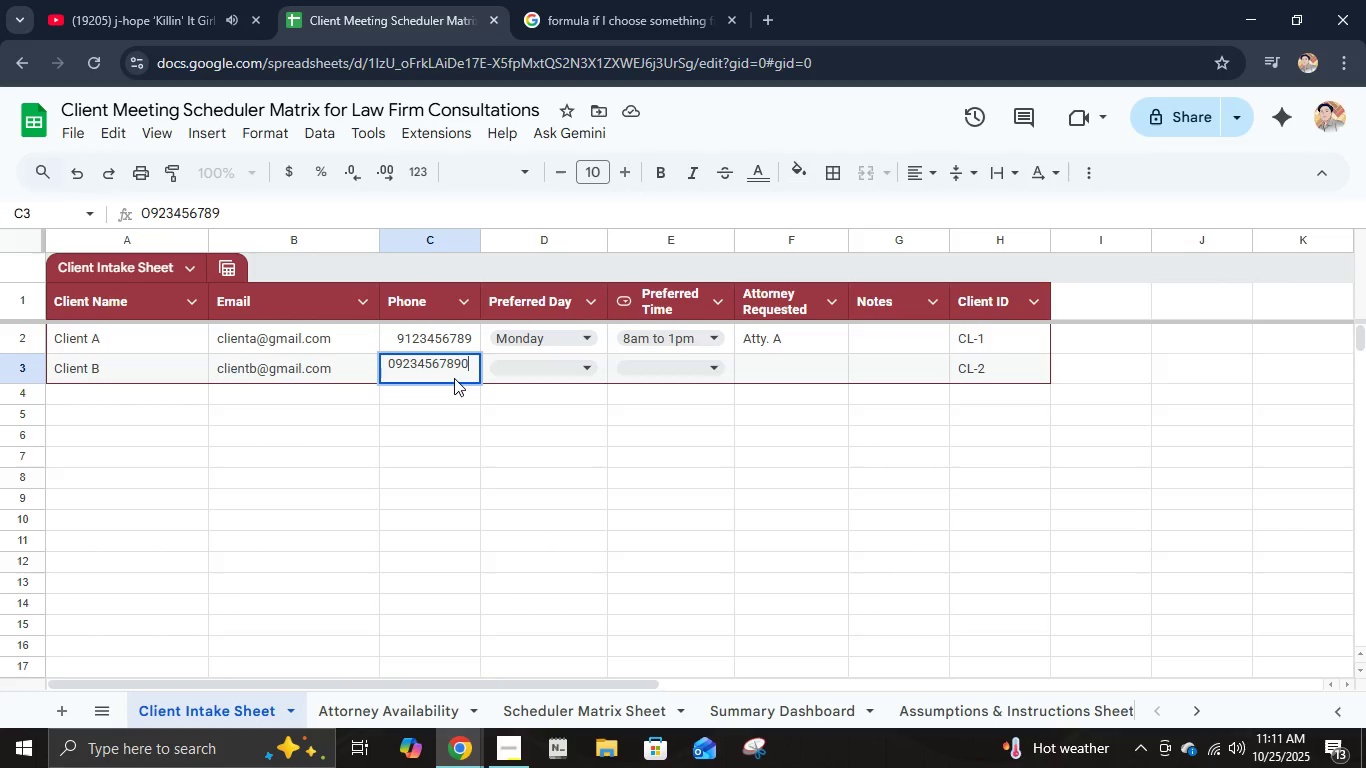 
key(Numpad0)
 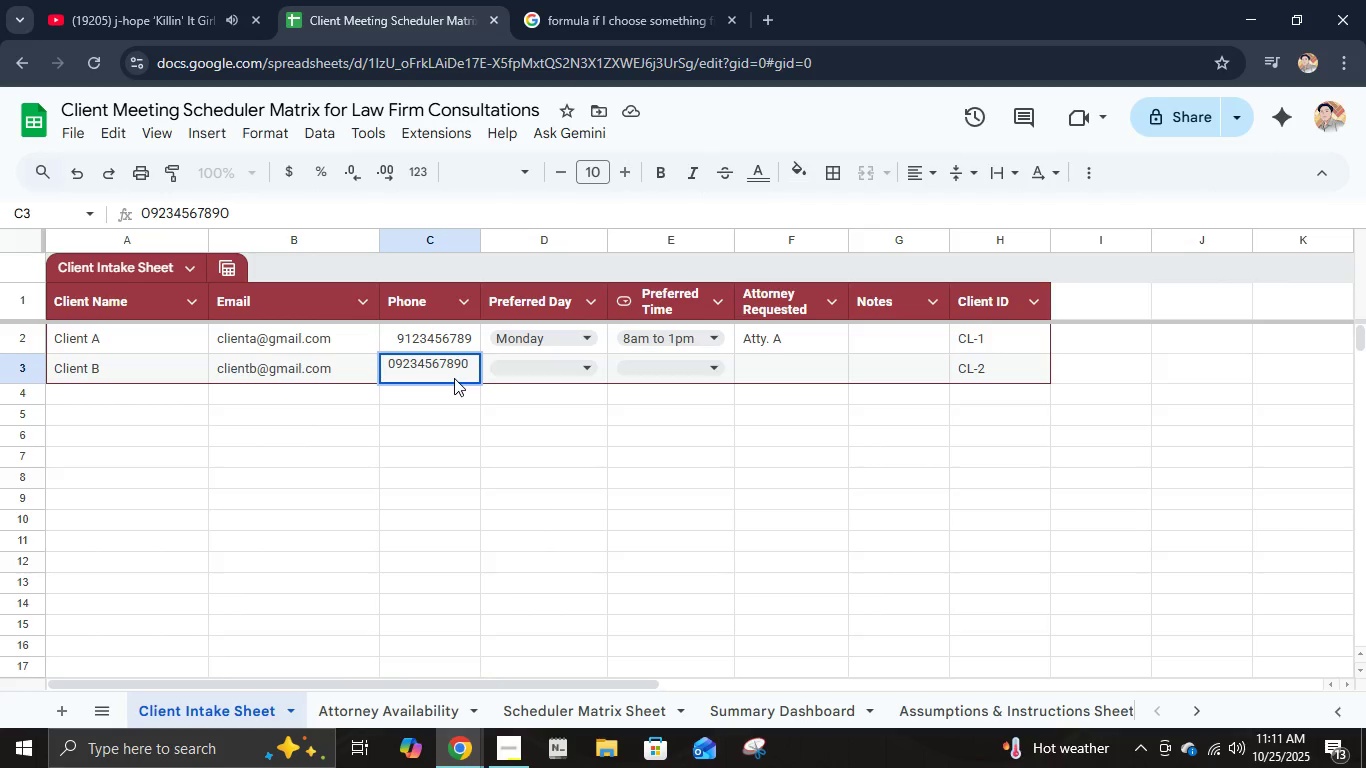 
key(ArrowRight)
 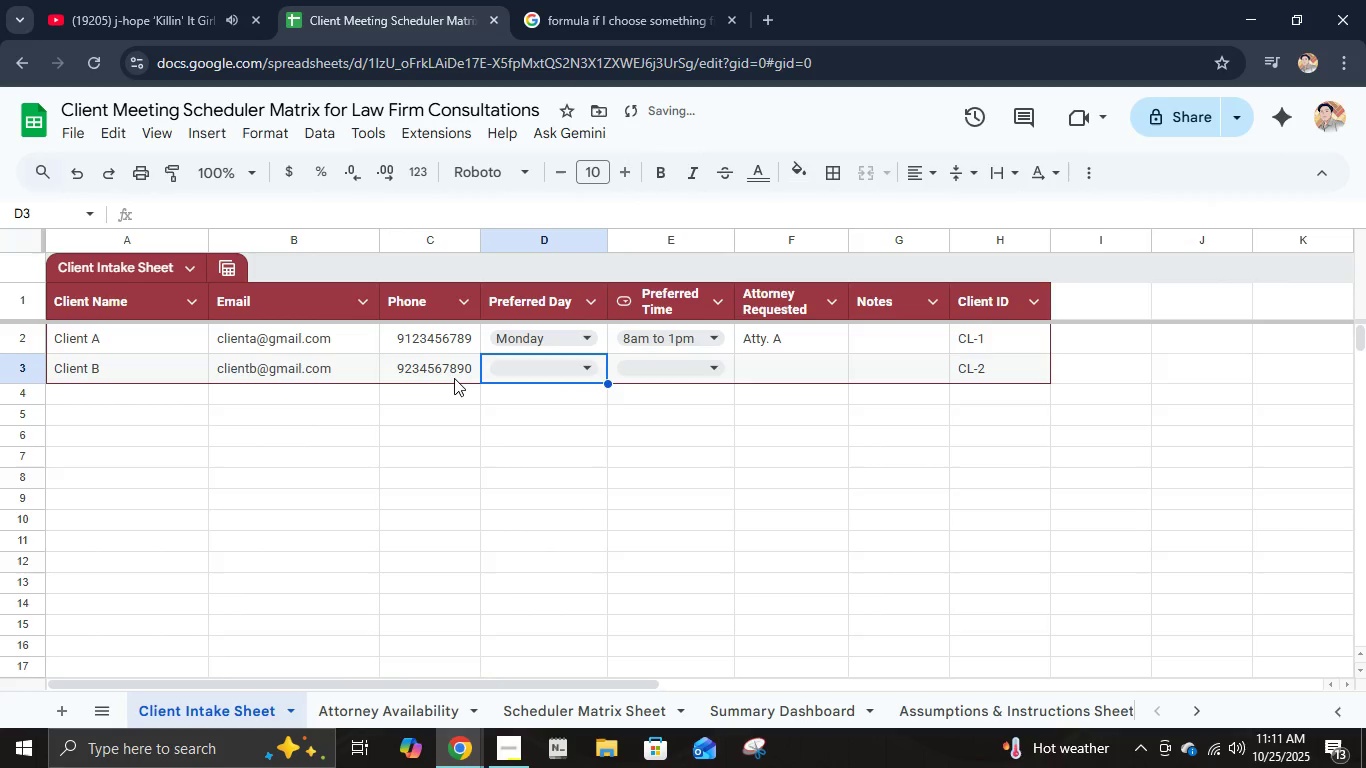 
key(T)
 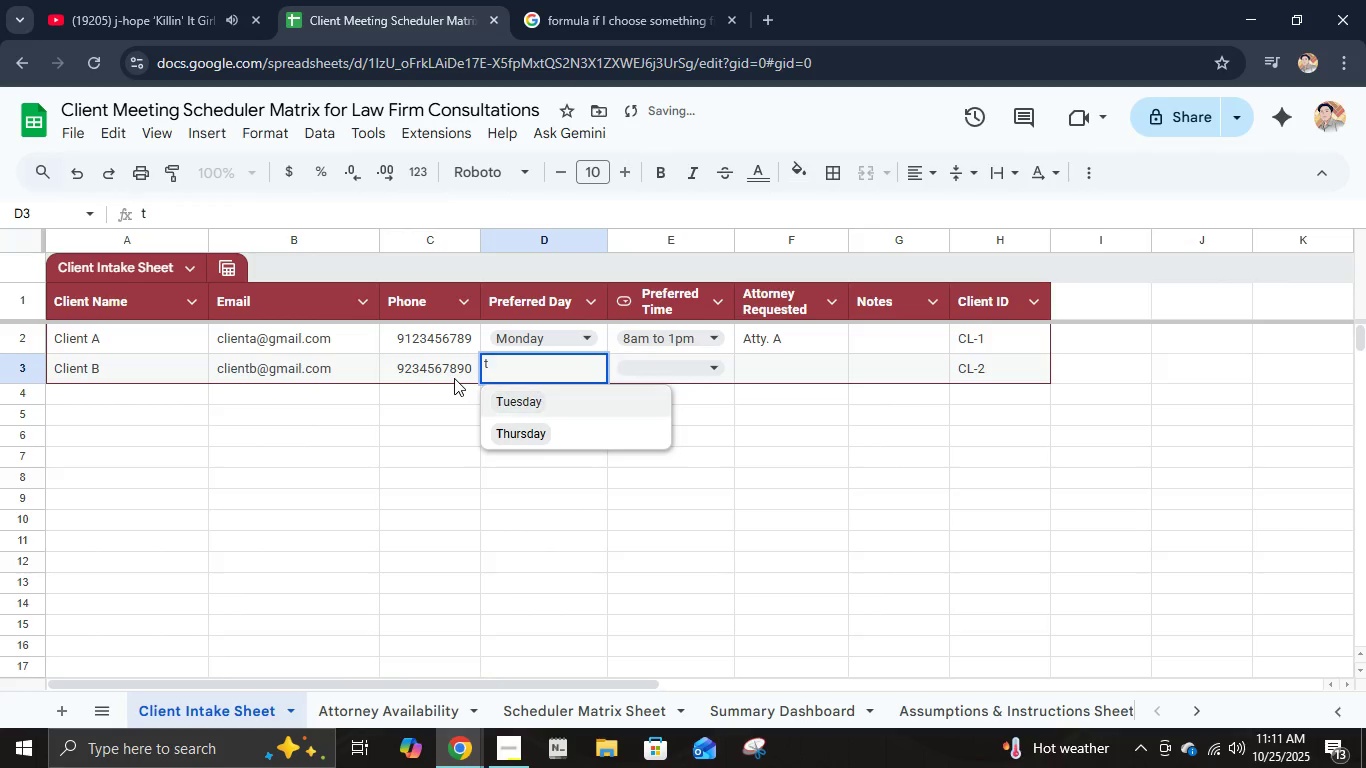 
key(ArrowDown)
 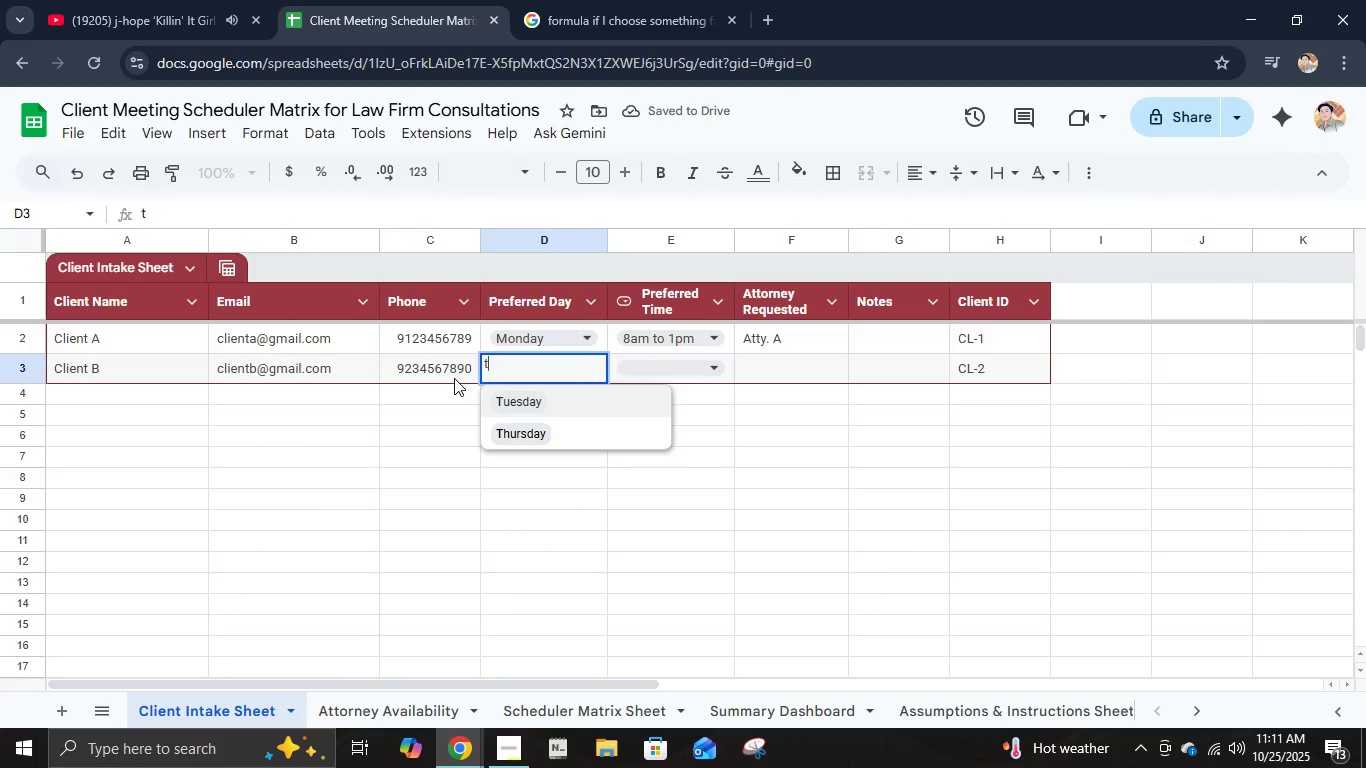 
key(Enter)
 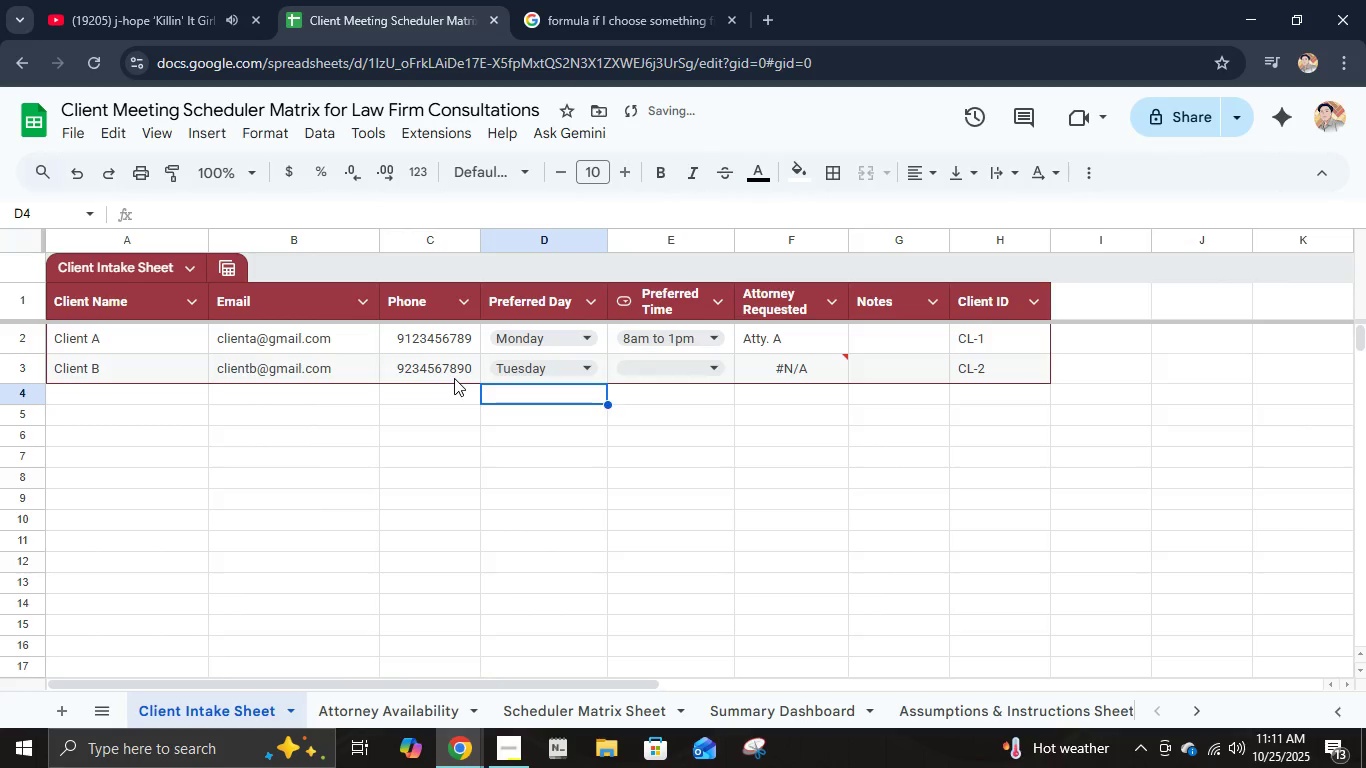 
key(ArrowUp)
 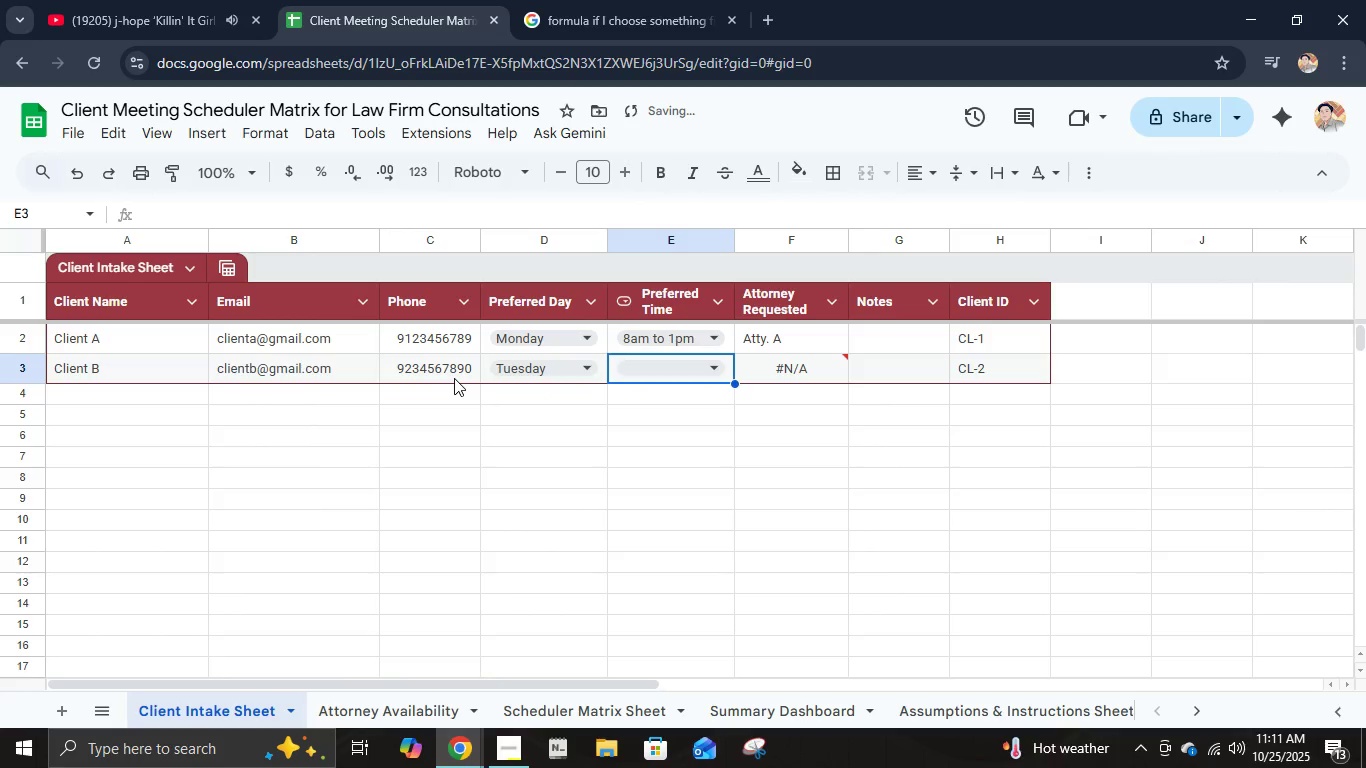 
key(ArrowRight)
 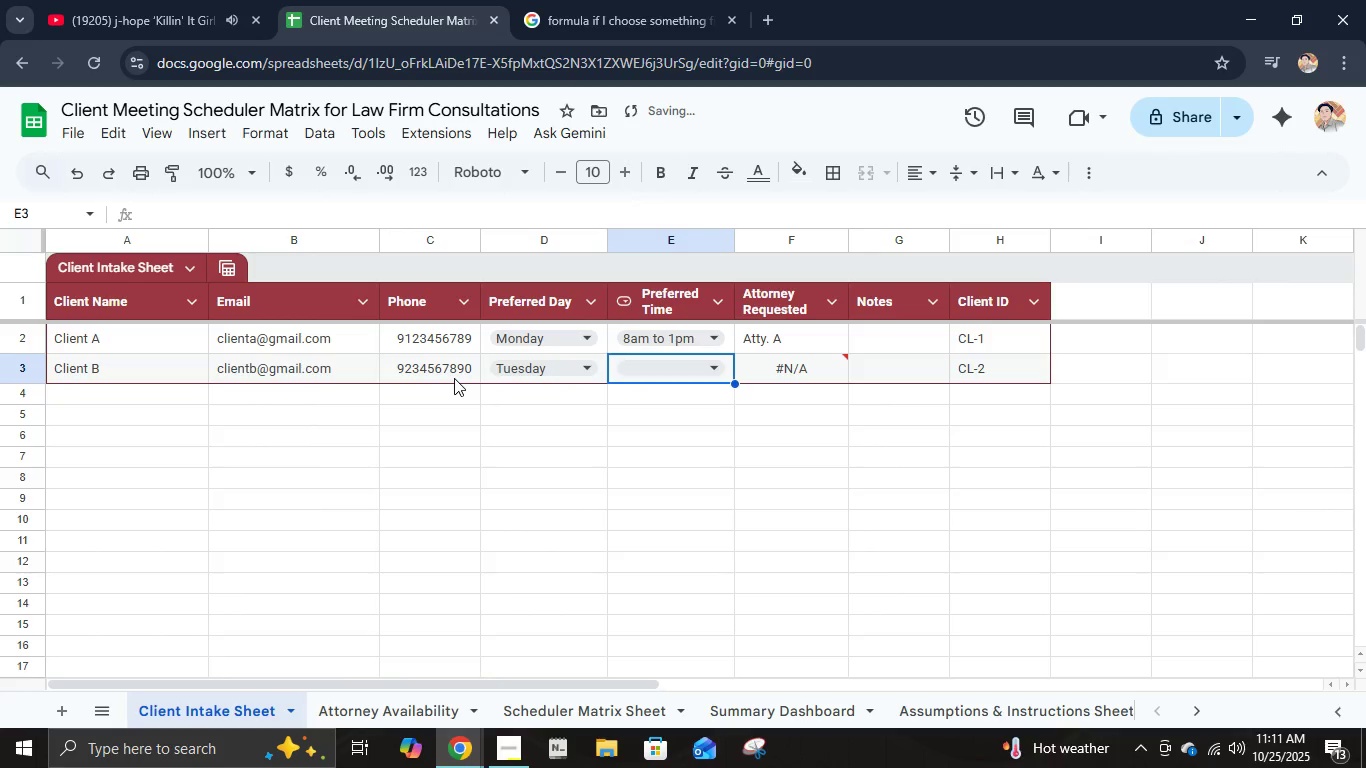 
key(Enter)
 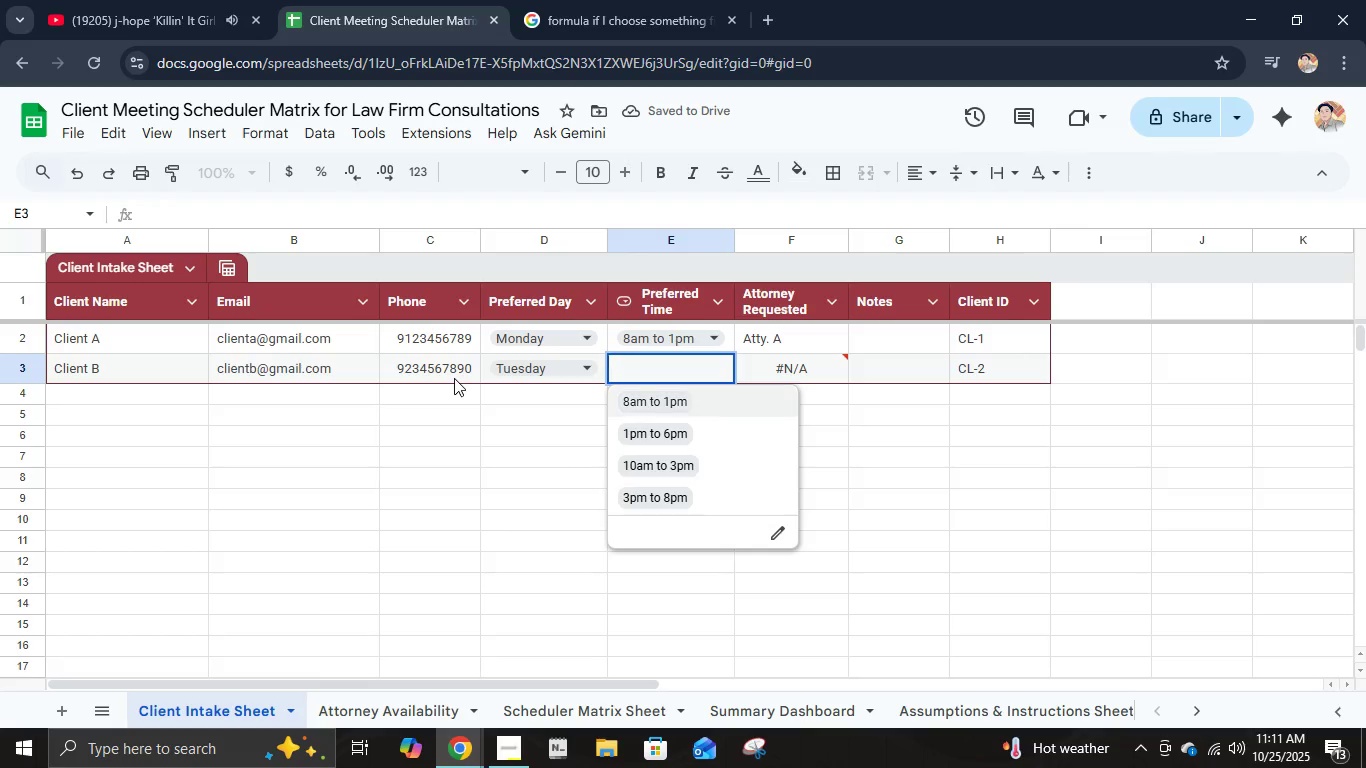 
key(ArrowDown)
 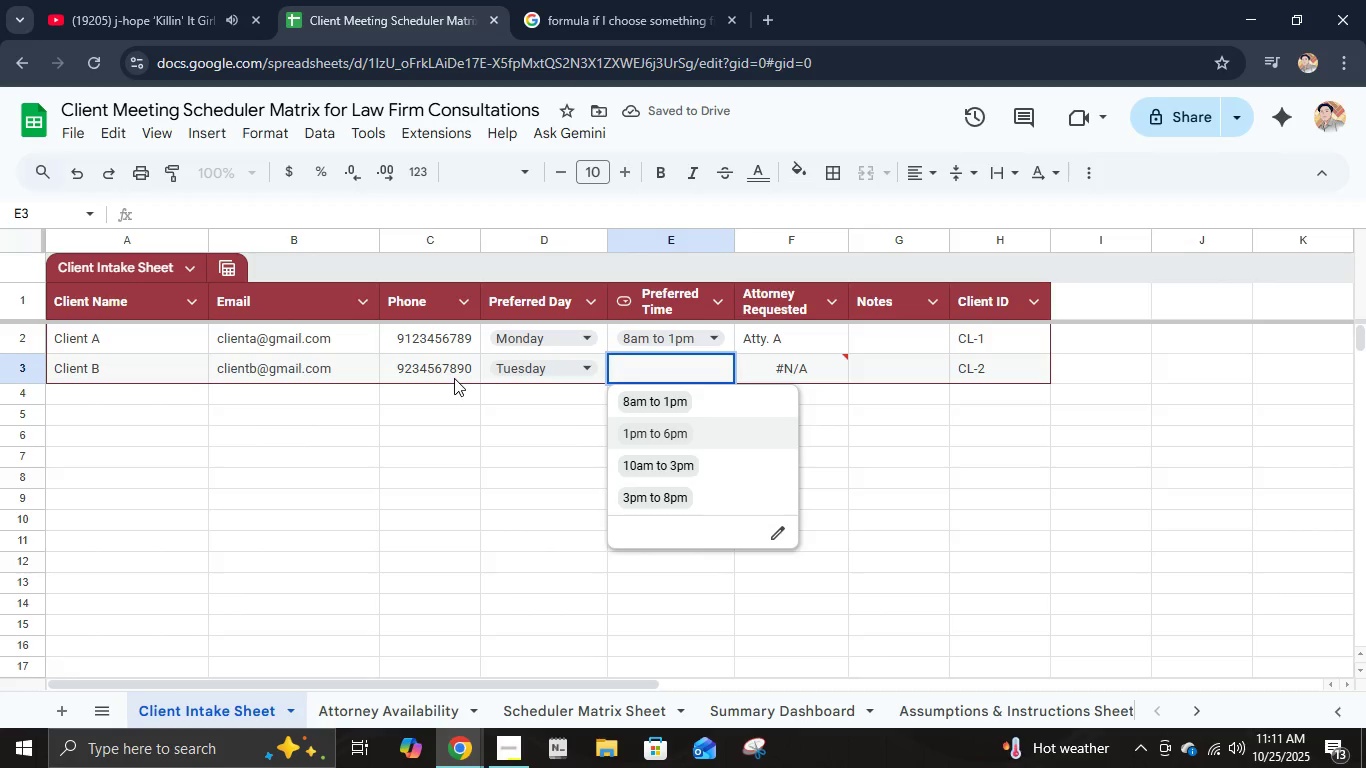 
key(ArrowDown)
 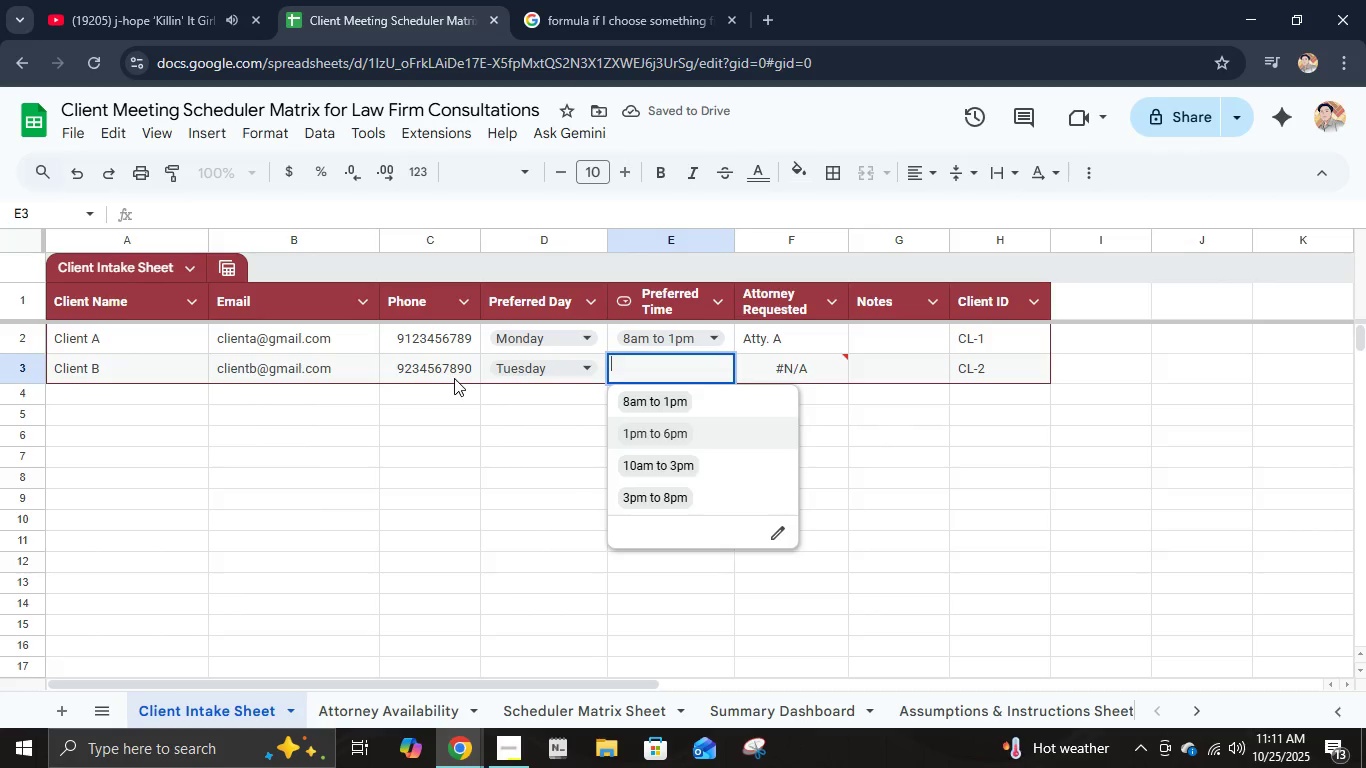 
key(Enter)
 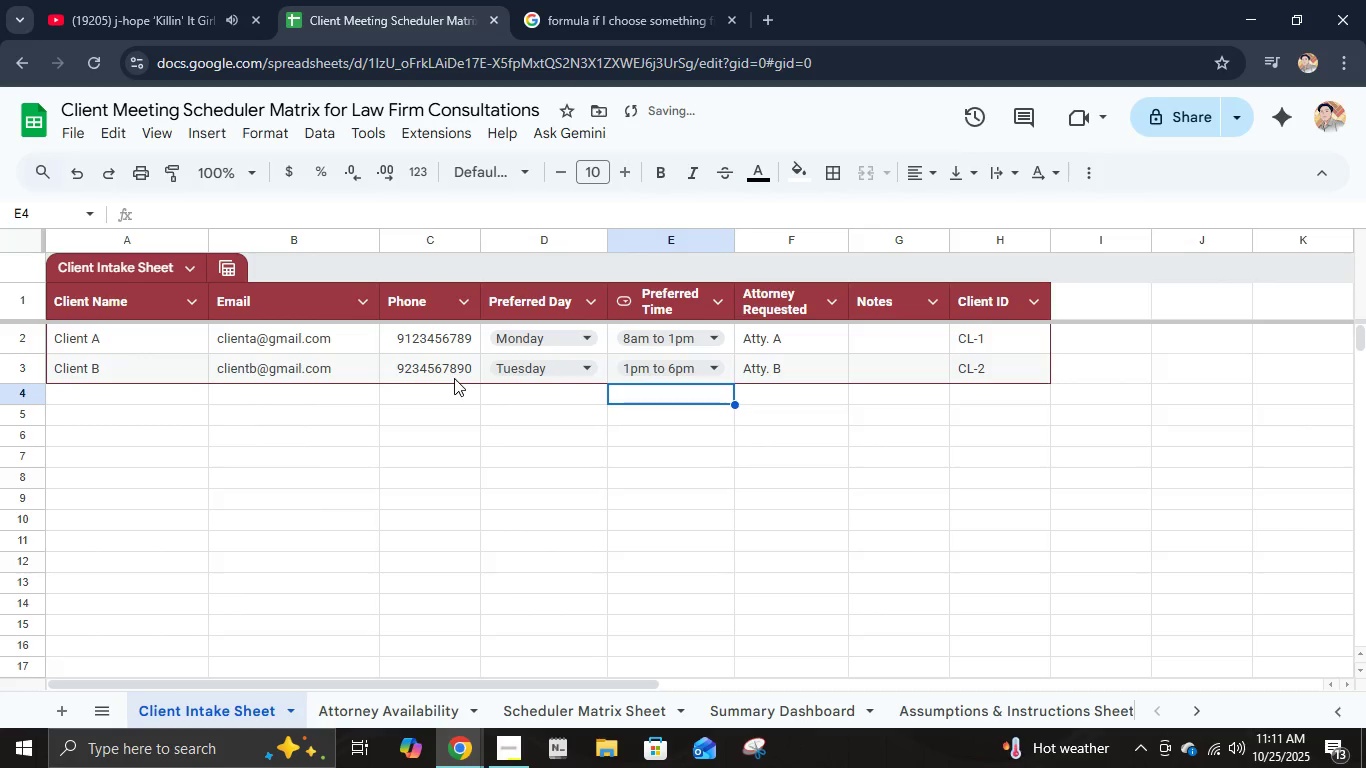 
key(ArrowUp)
 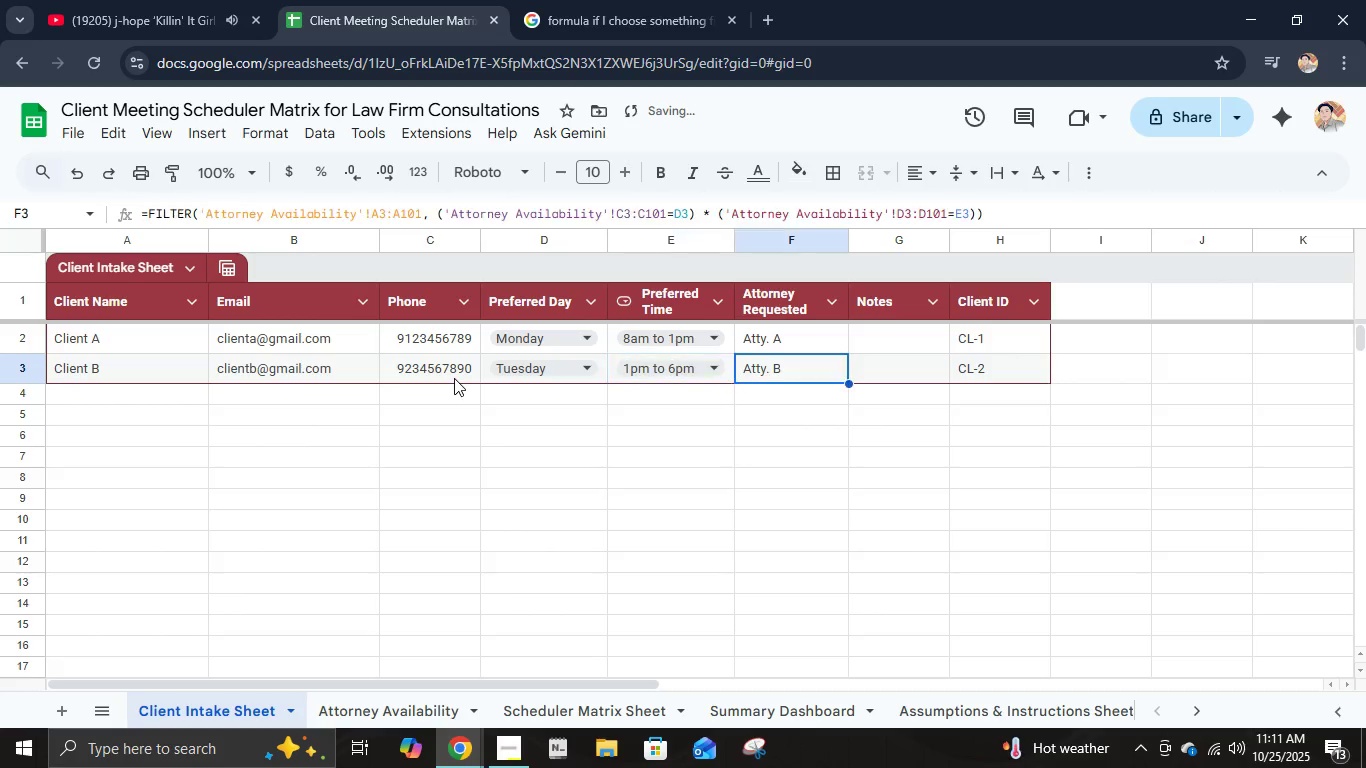 
key(ArrowRight)
 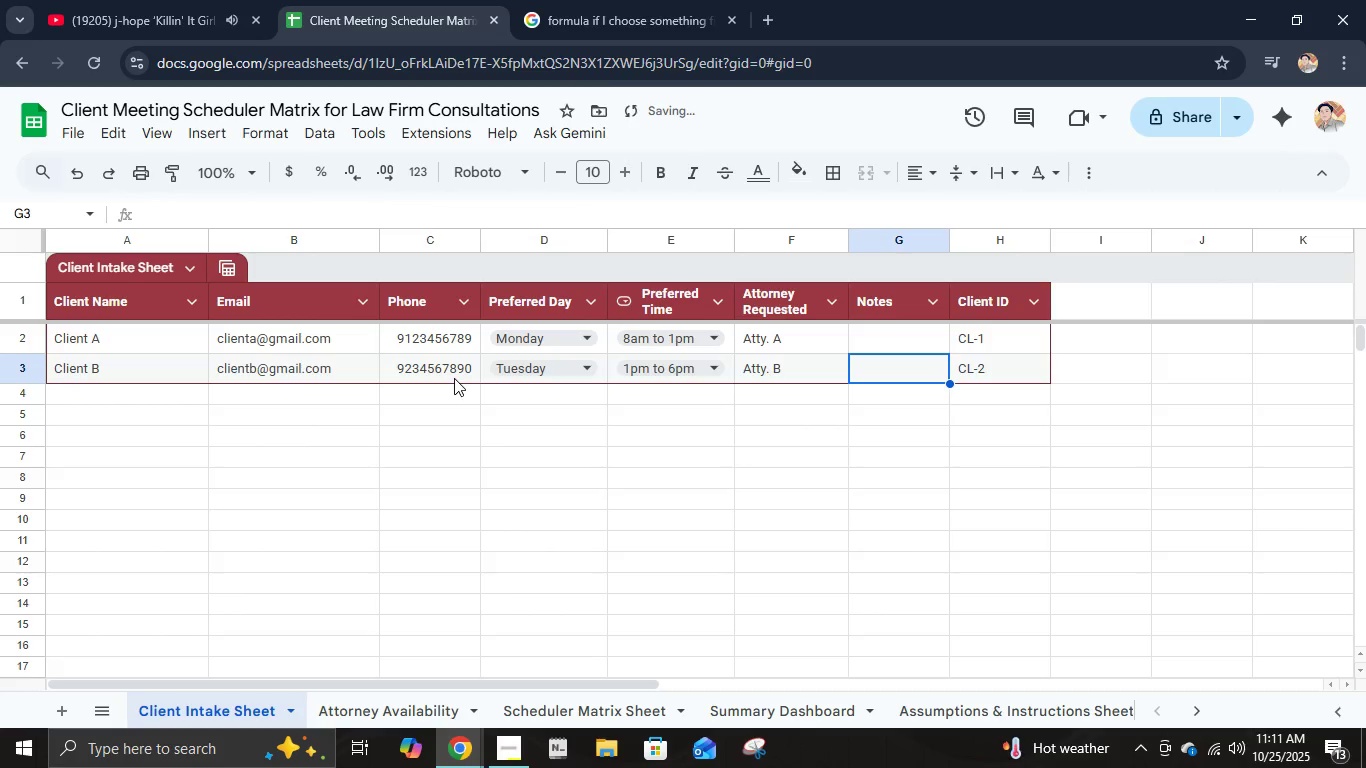 
key(ArrowRight)
 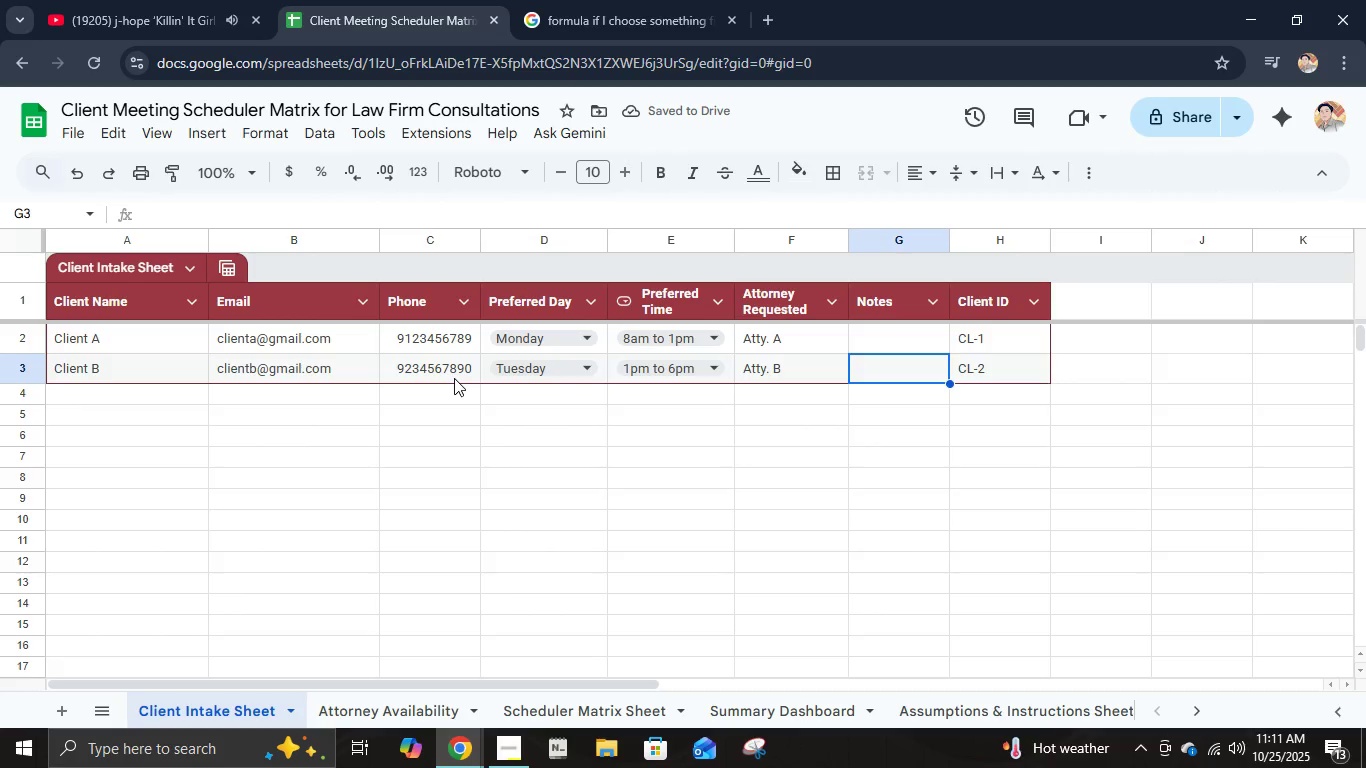 
key(ArrowDown)
 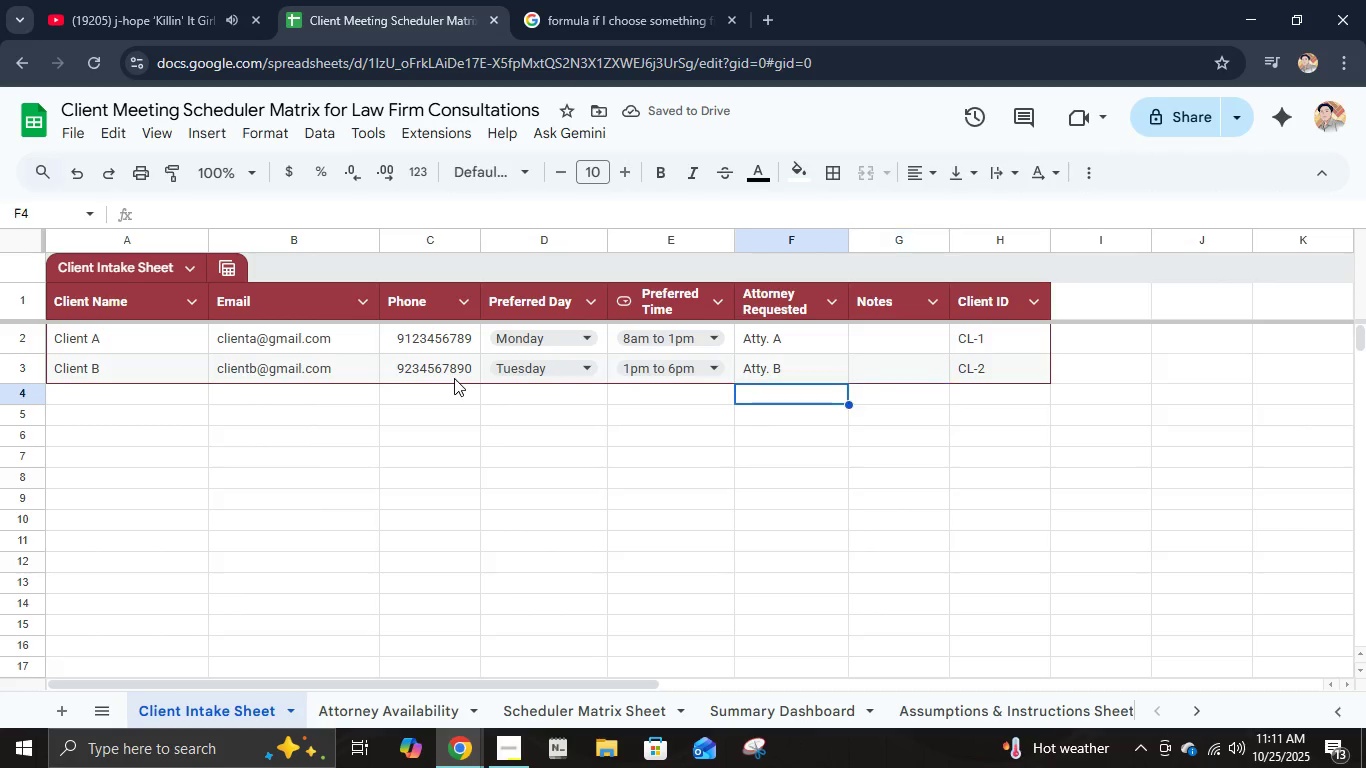 
hold_key(key=ArrowLeft, duration=1.05)
 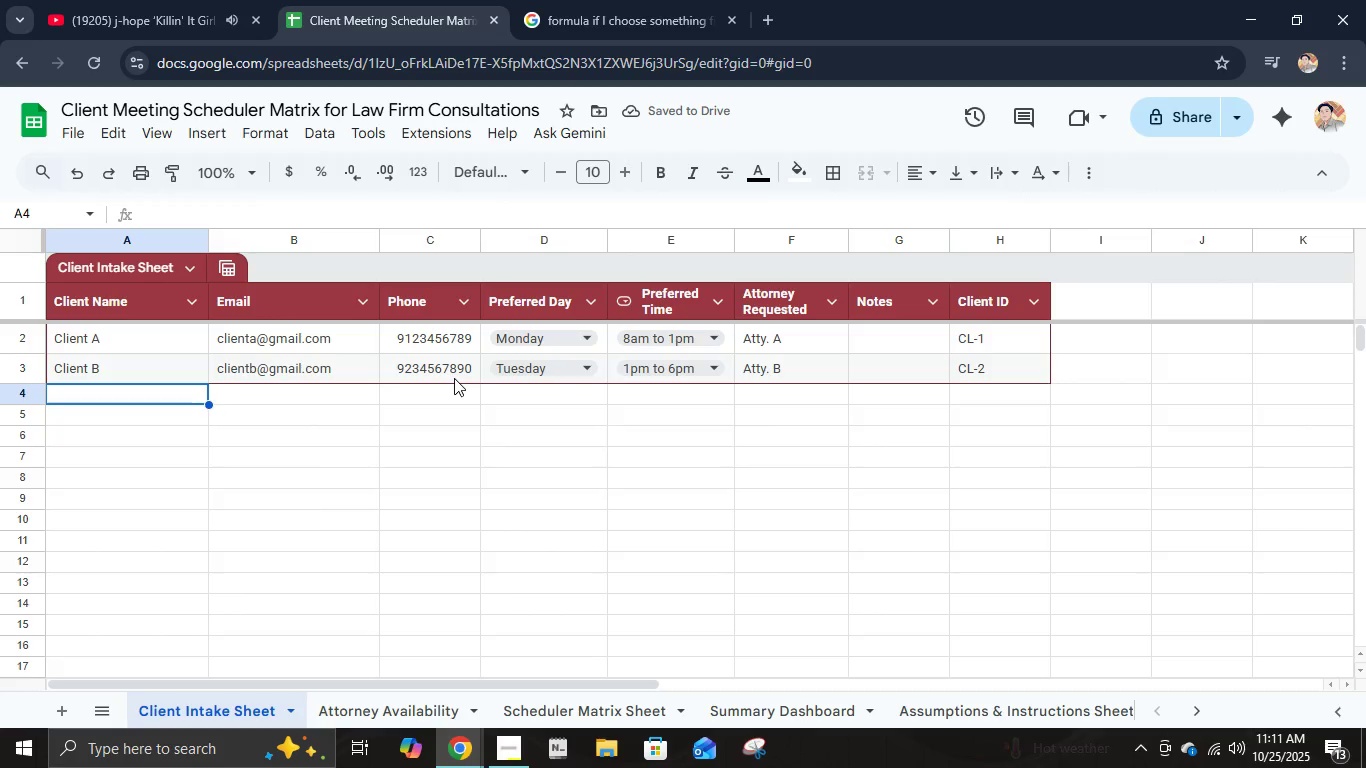 
type(Client C)
key(Tab)
type(client c)
key(Backspace)
key(Backspace)
type(c@gmail.com)
key(Tab)
type(09345678901)
key(NumpadEnter)
 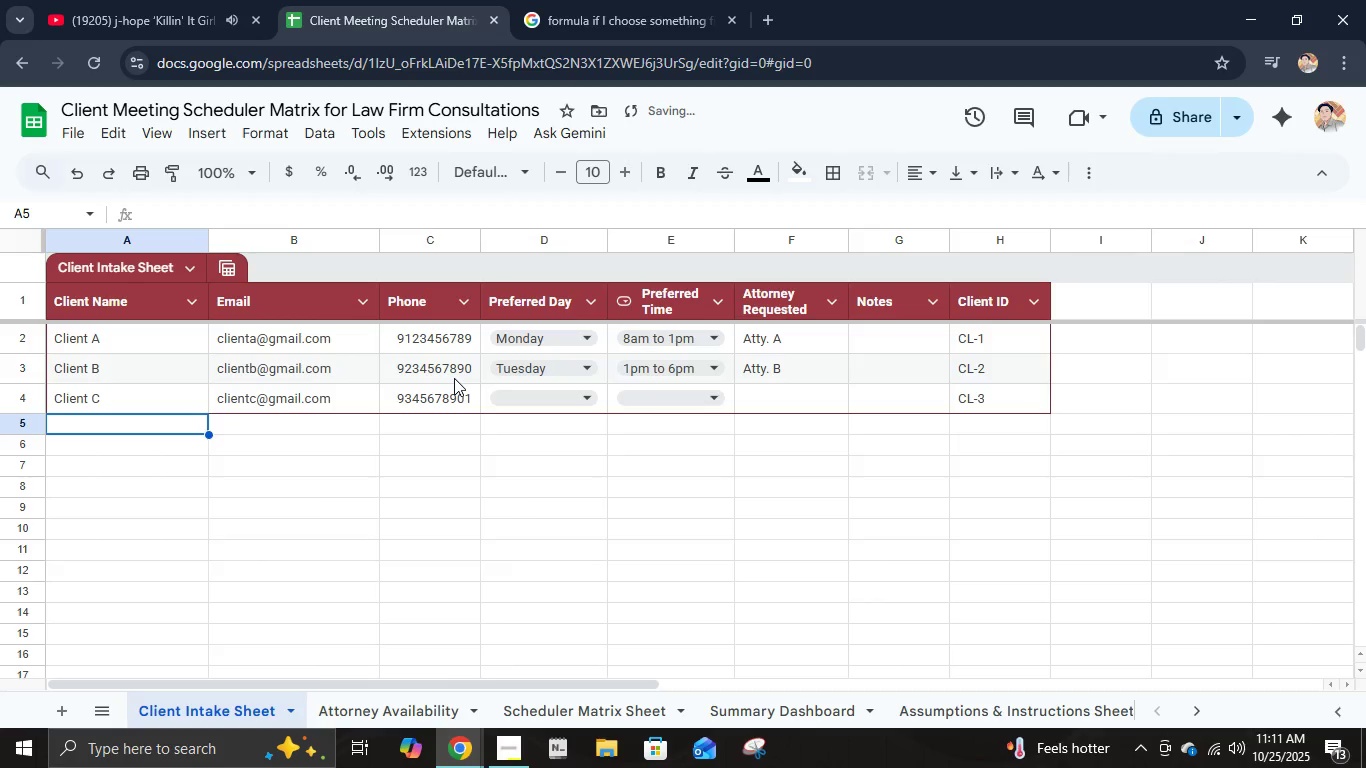 
 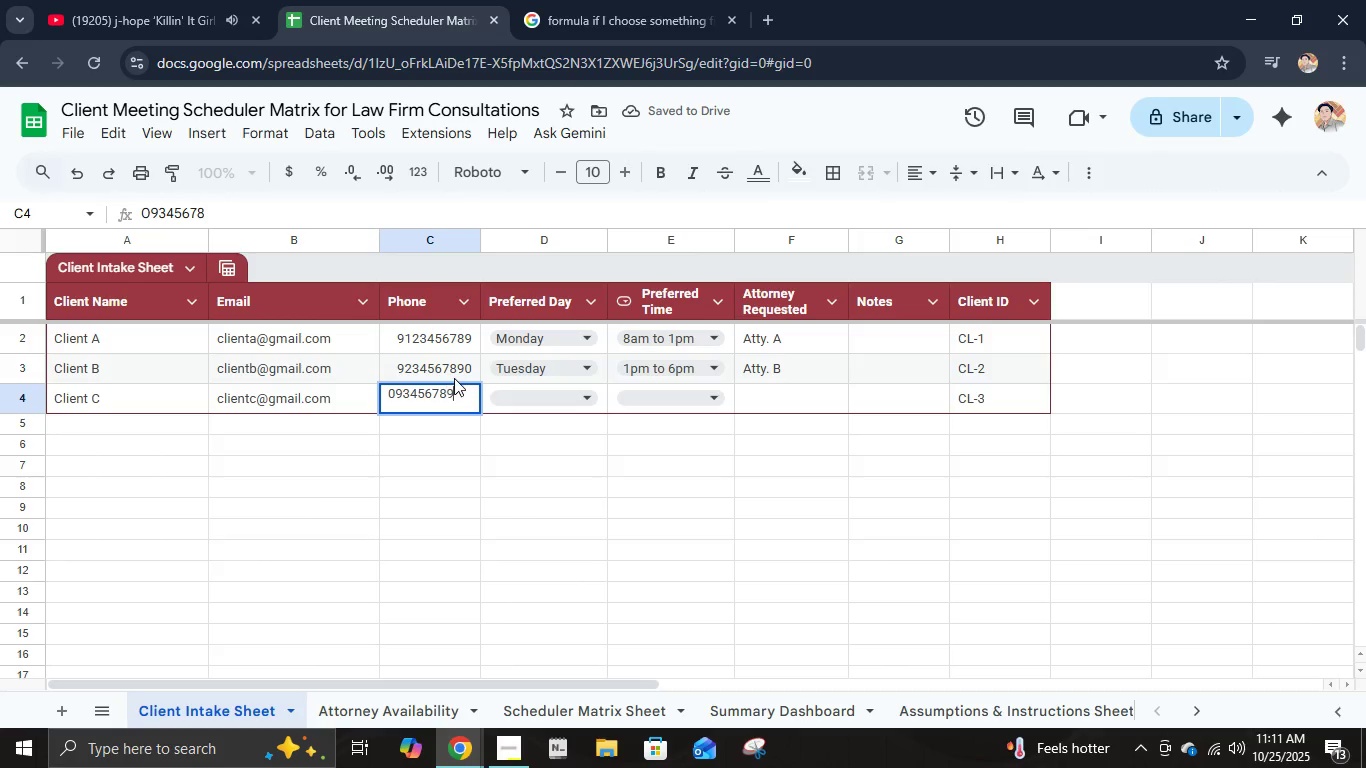 
key(ArrowUp)
 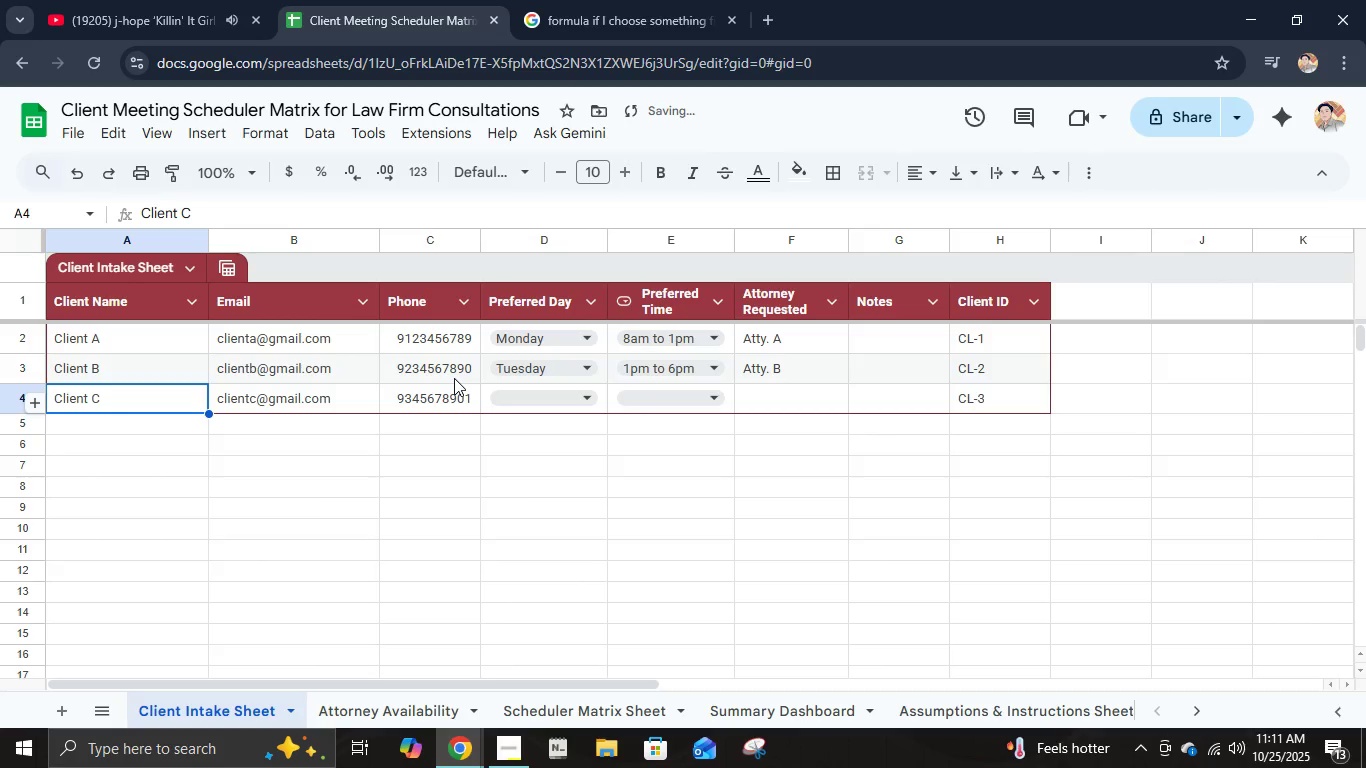 
key(ArrowRight)
 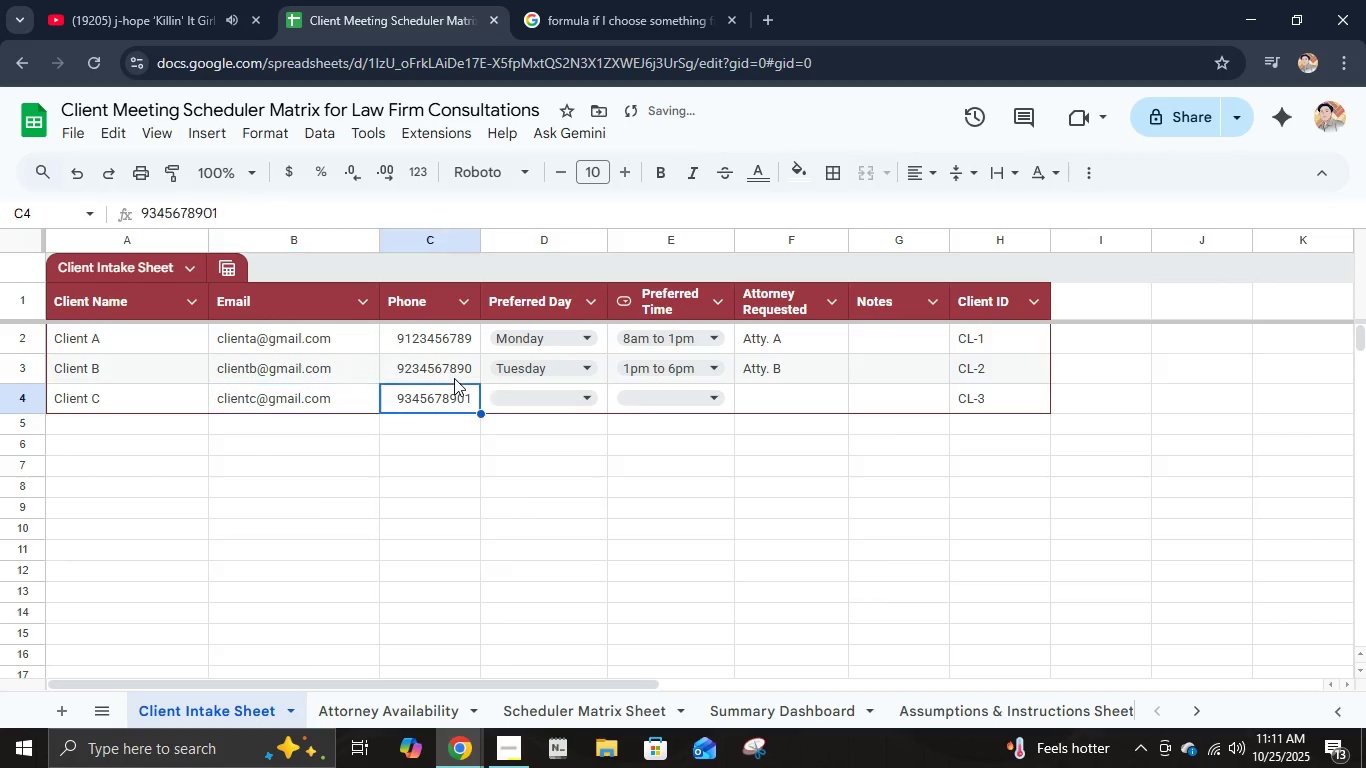 
key(ArrowRight)
 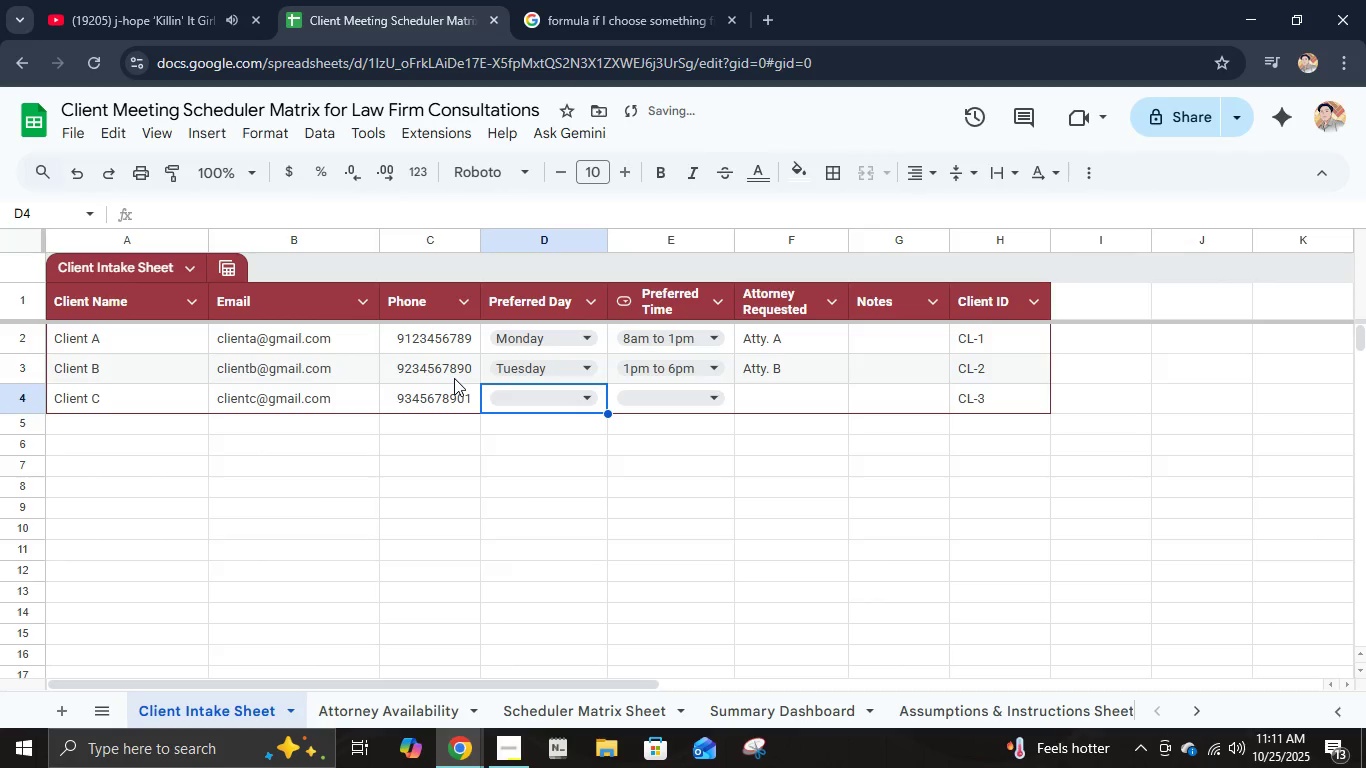 
key(ArrowRight)
 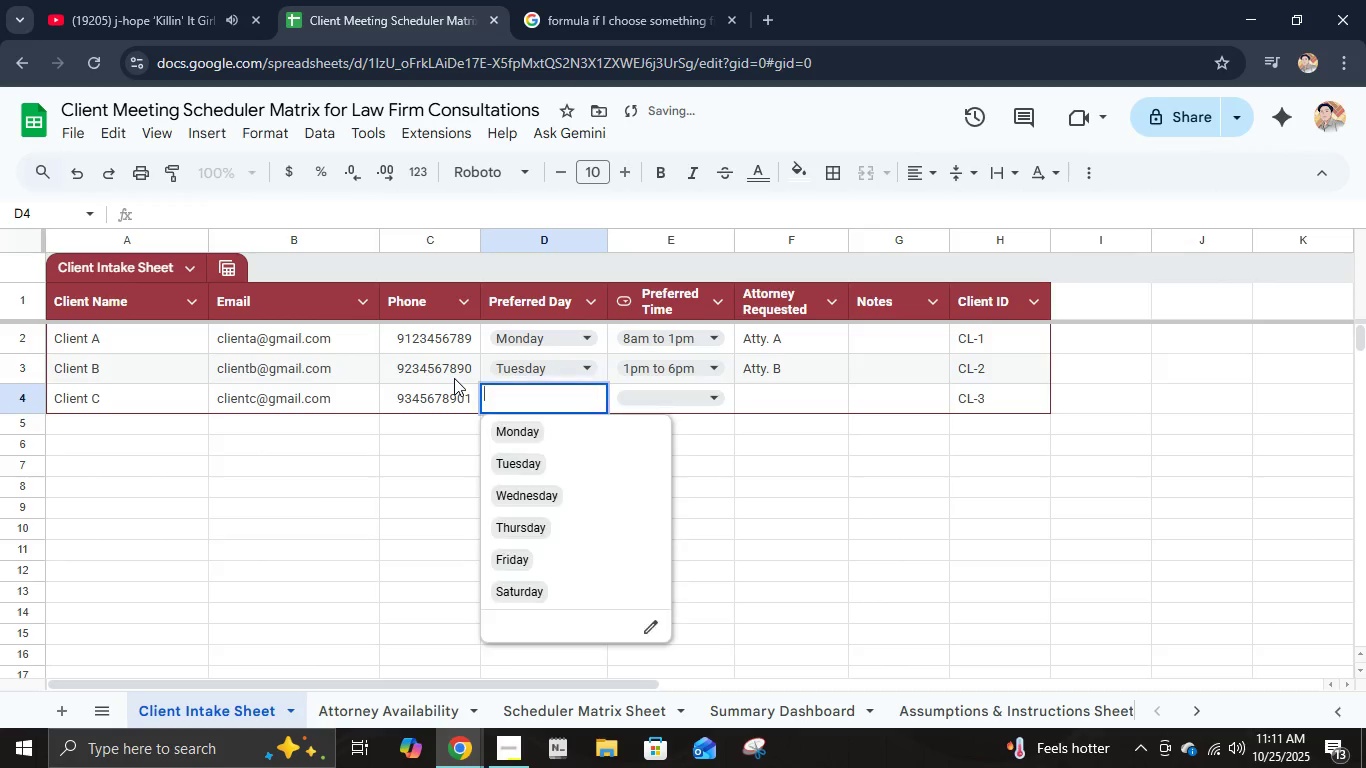 
key(NumpadEnter)
 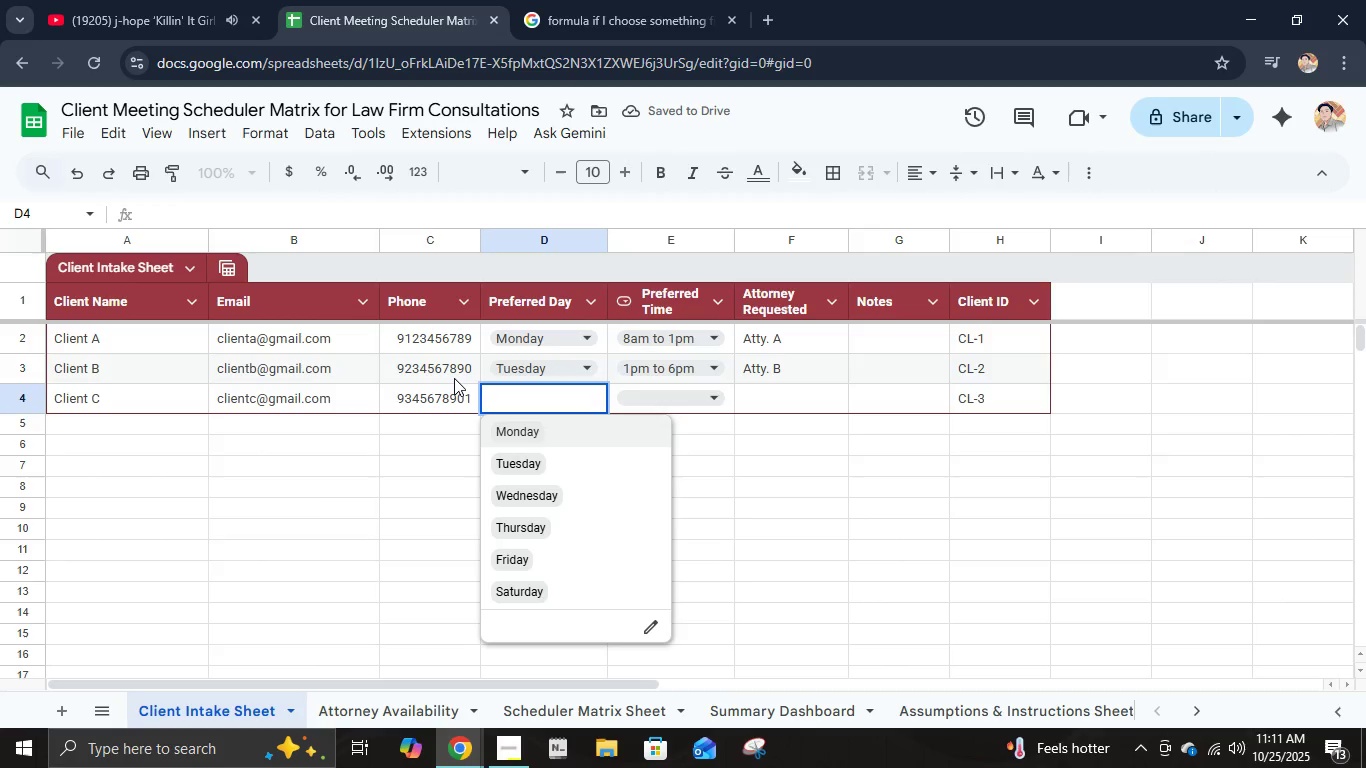 
key(ArrowDown)
 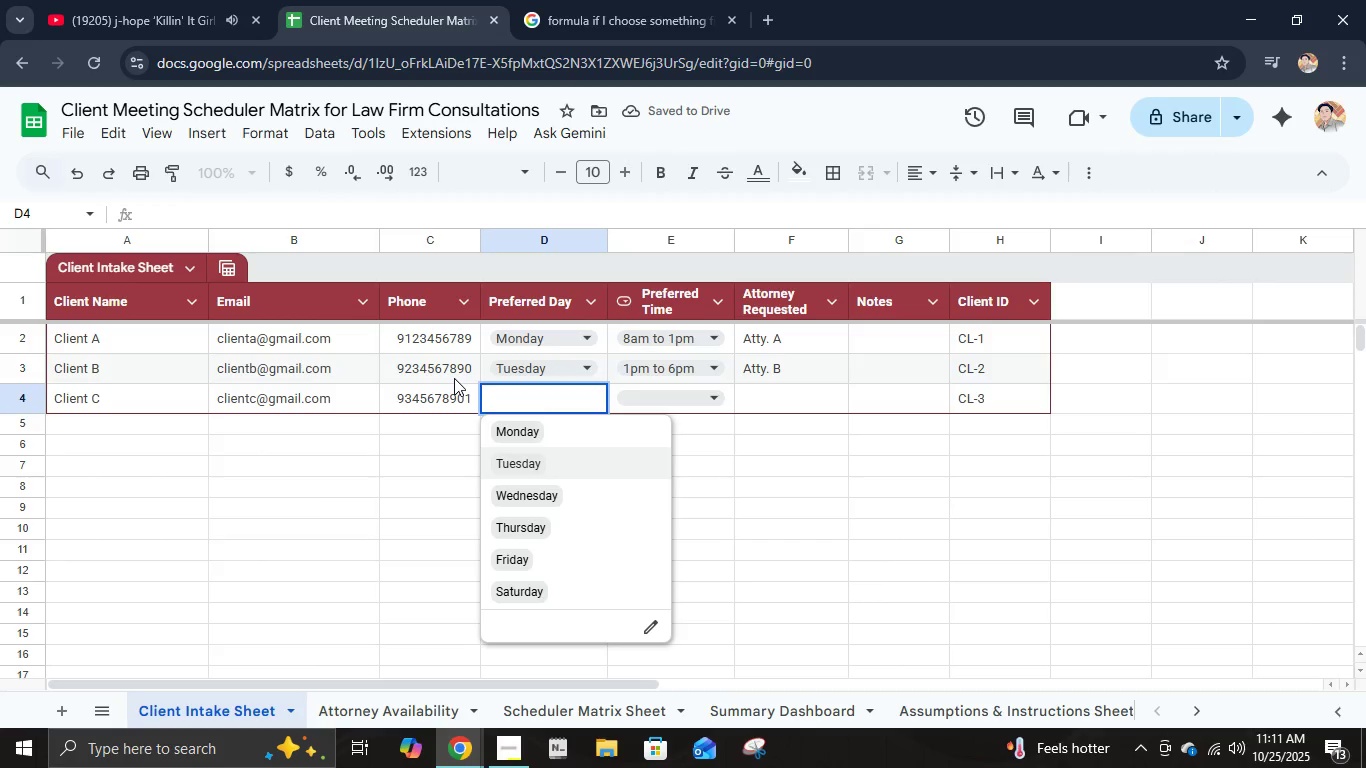 
key(ArrowDown)
 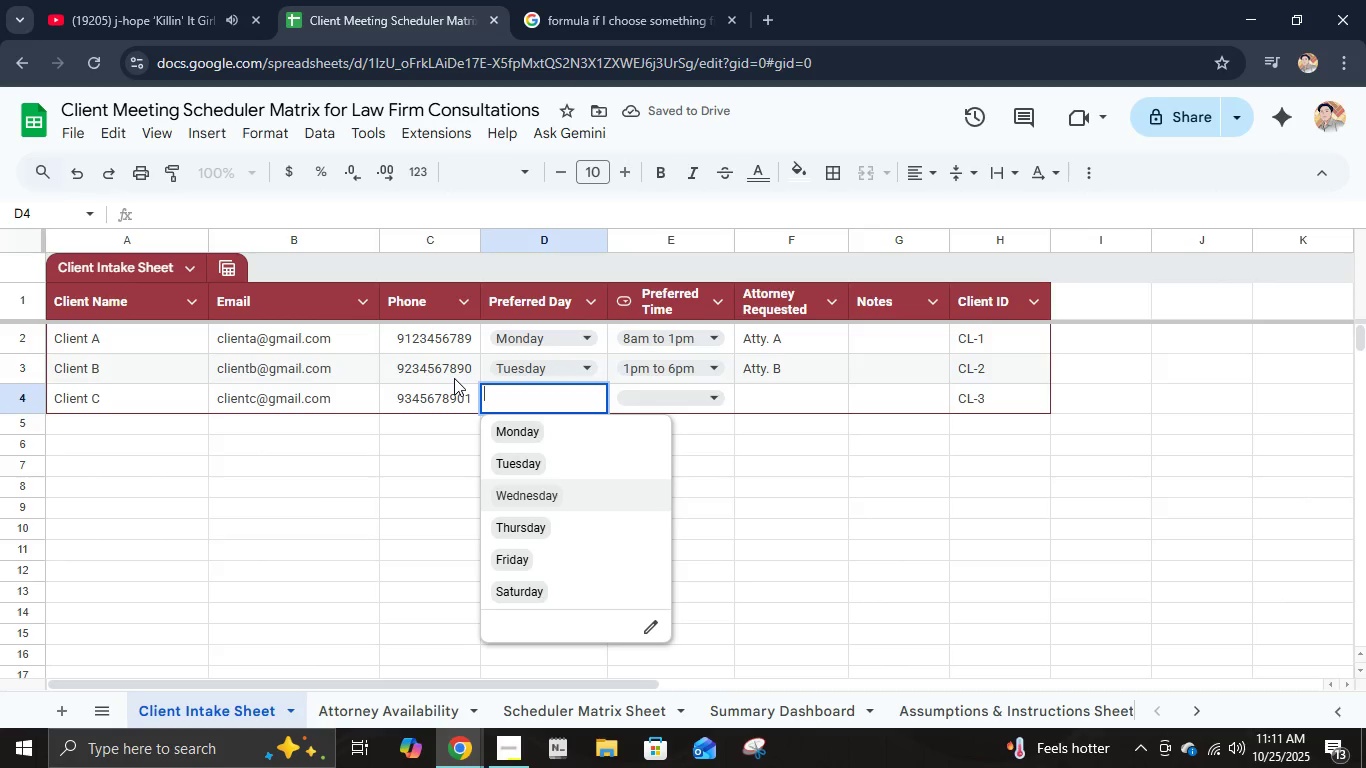 
key(ArrowDown)
 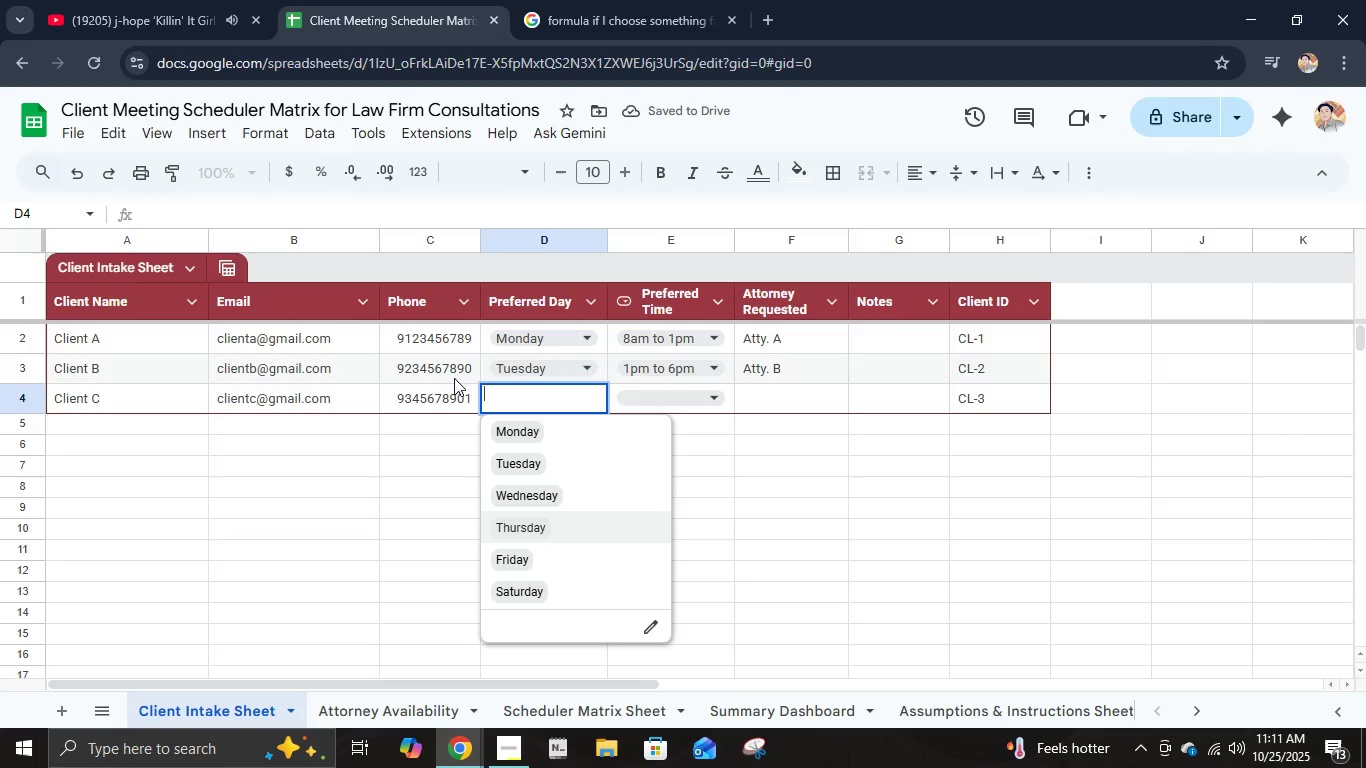 
key(ArrowDown)
 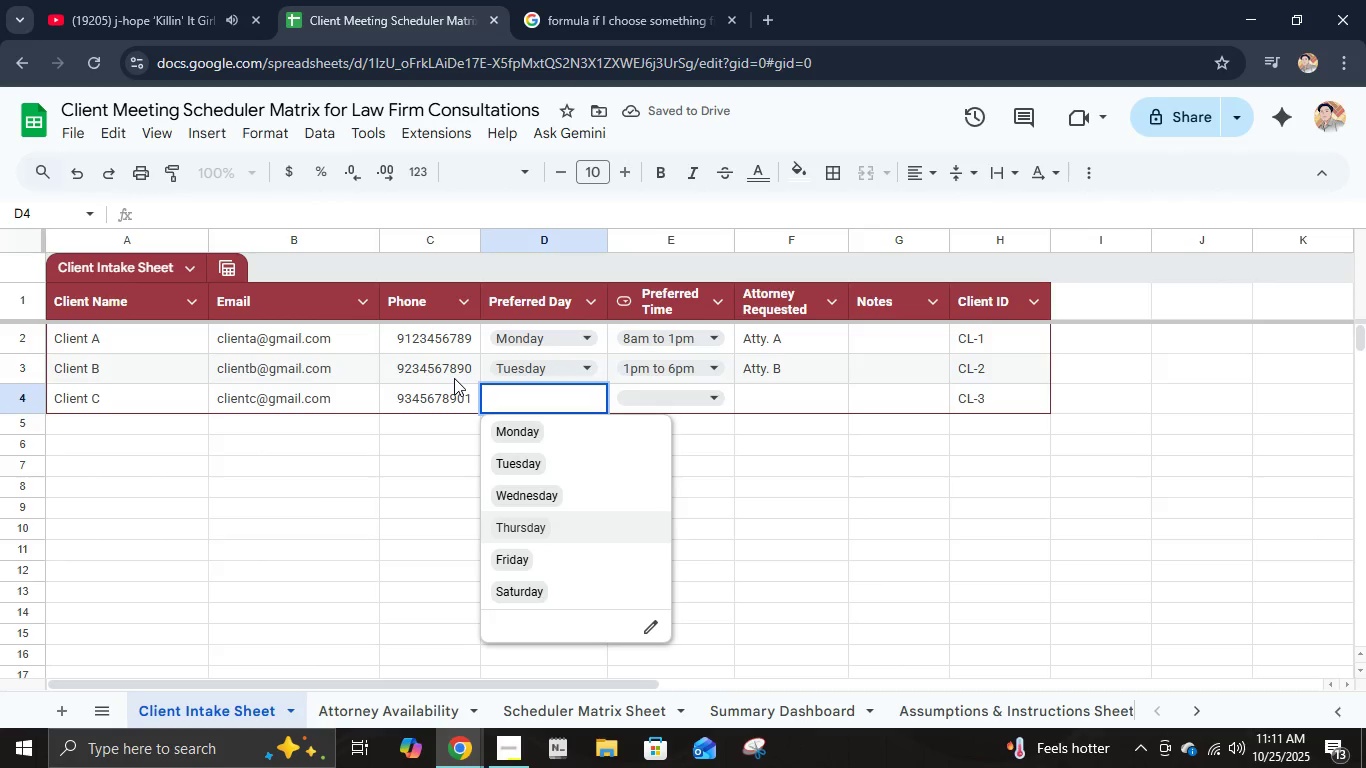 
key(NumpadEnter)
 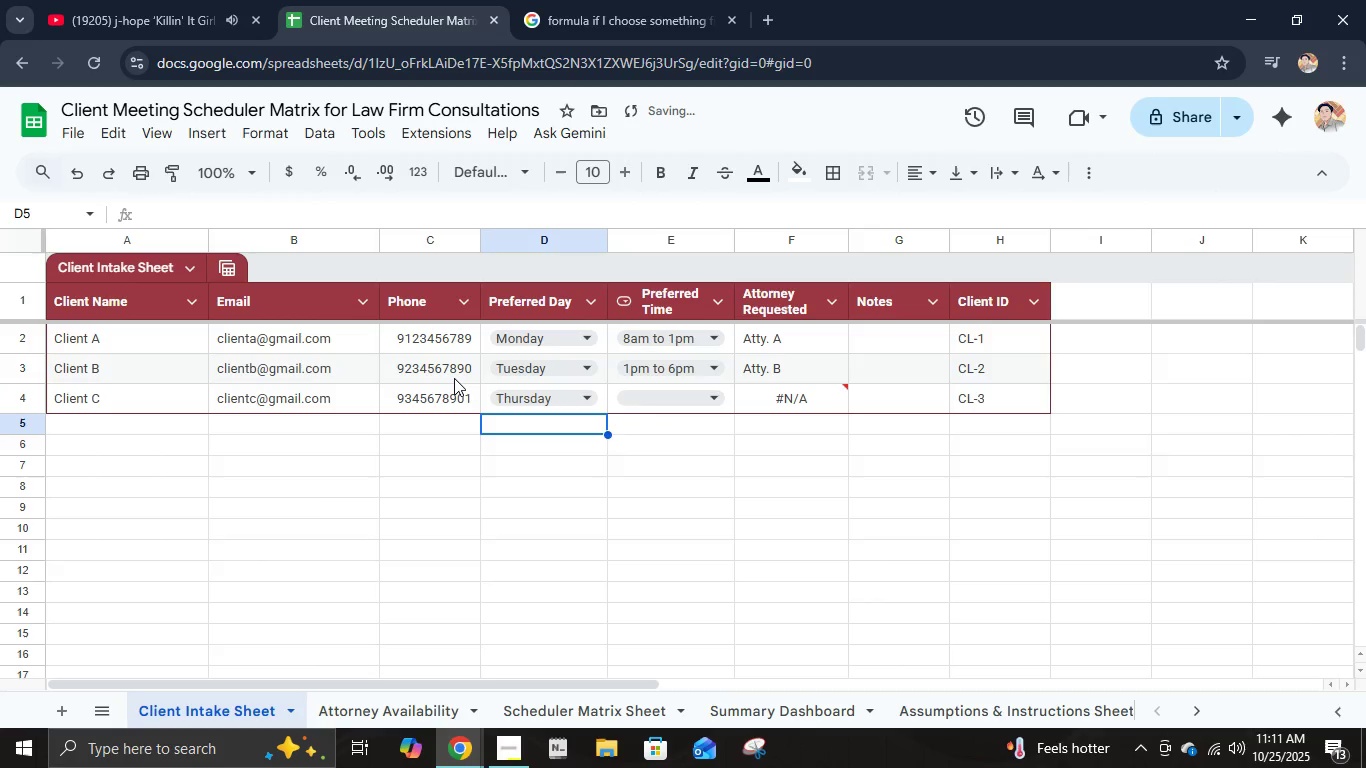 
key(ArrowUp)
 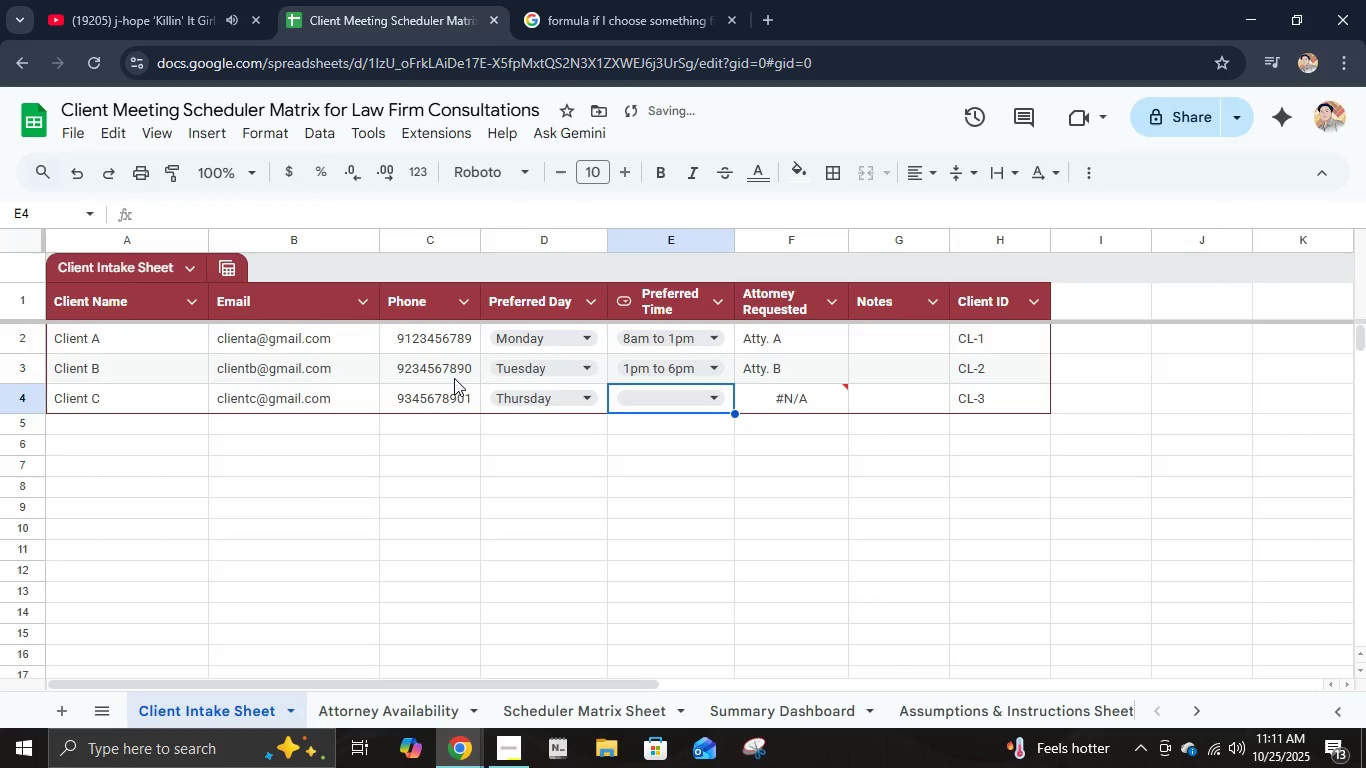 
key(ArrowRight)
 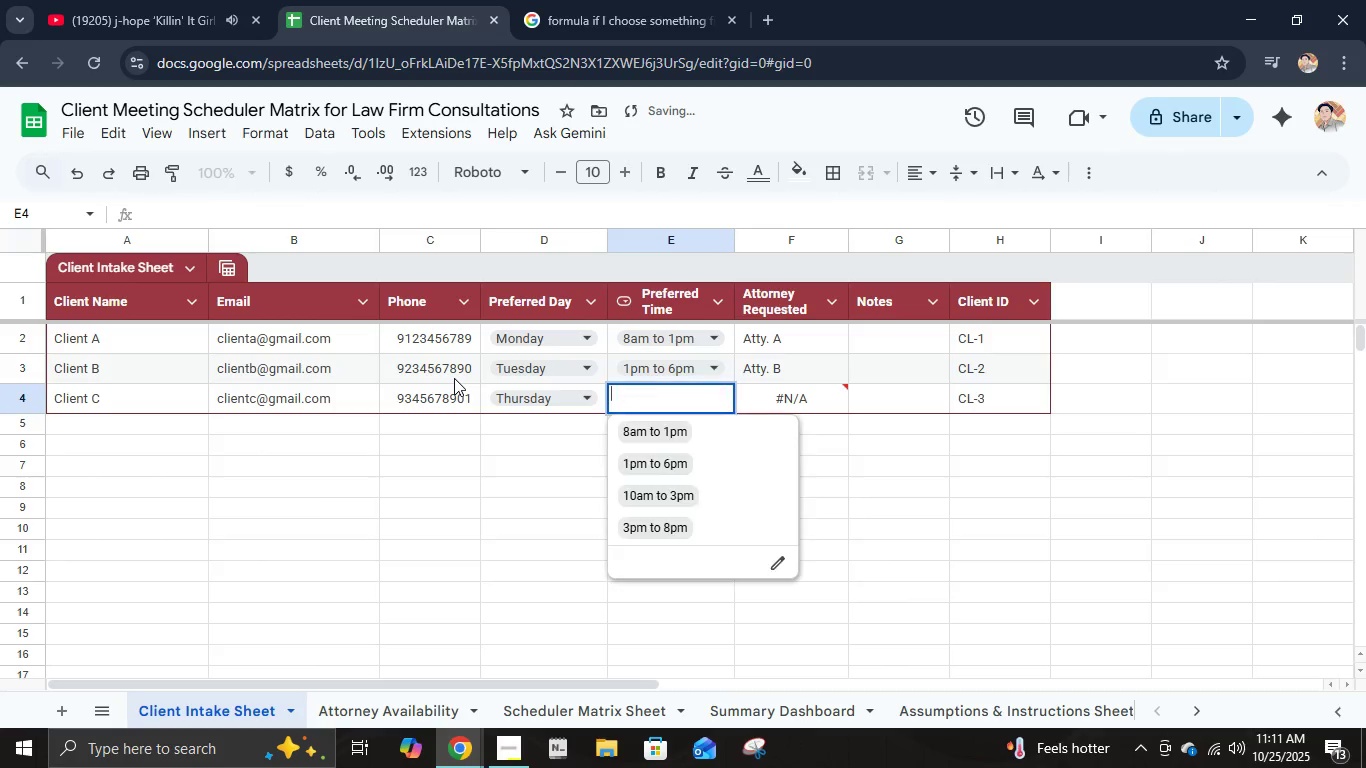 
key(NumpadEnter)
 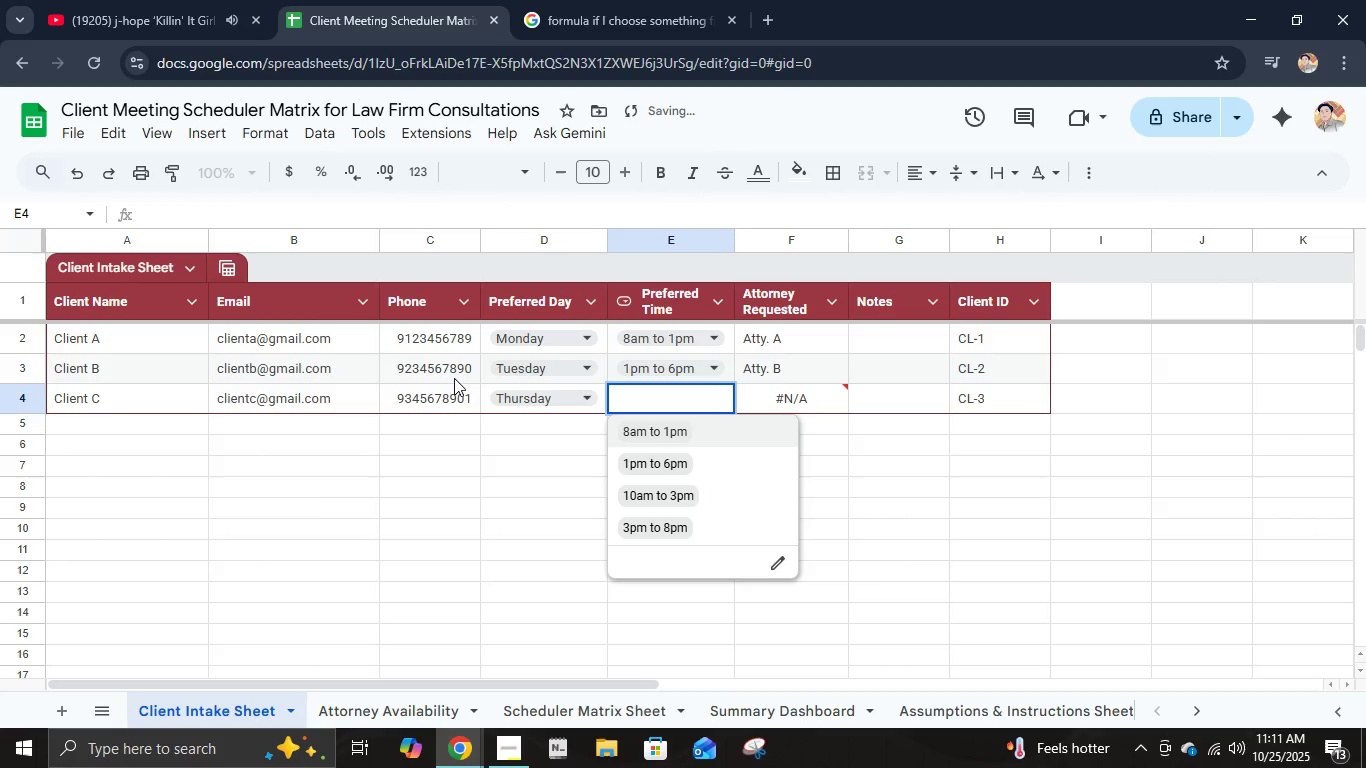 
key(ArrowDown)
 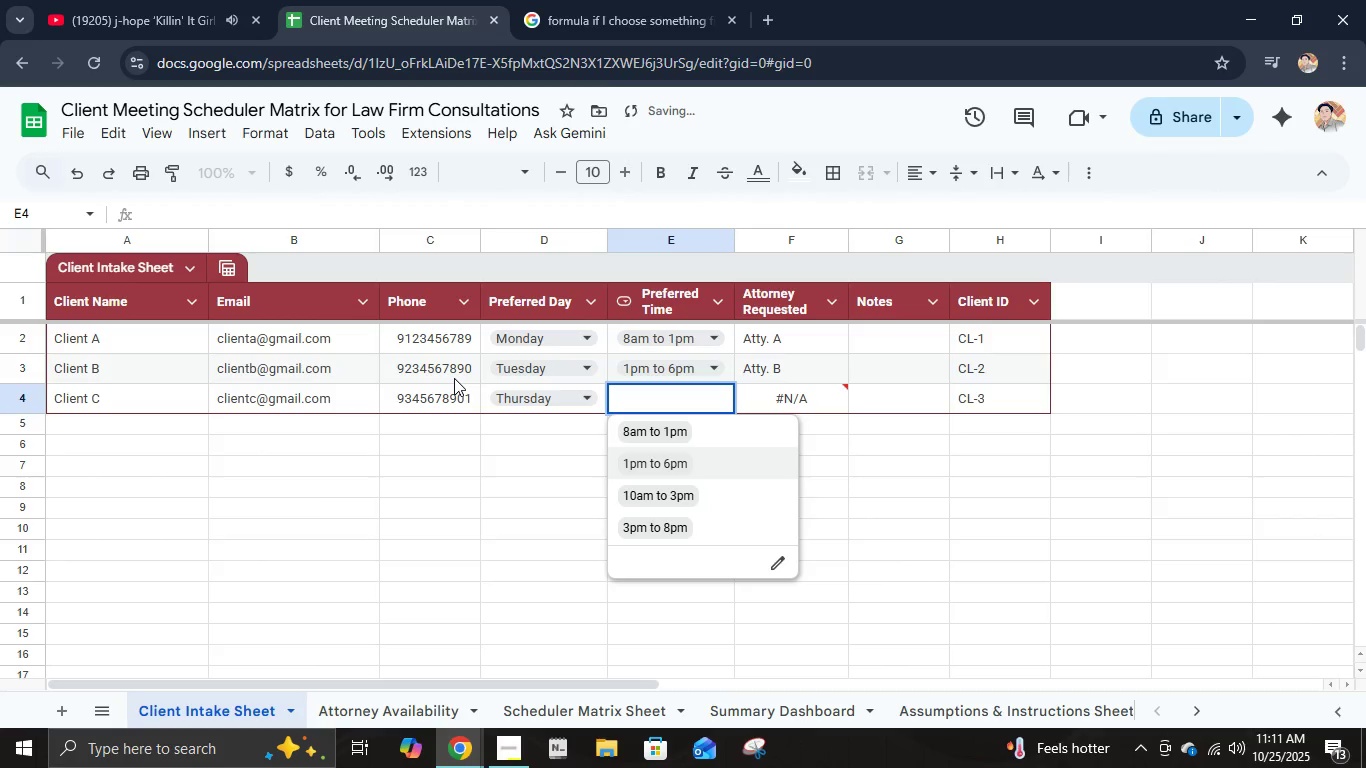 
key(ArrowDown)
 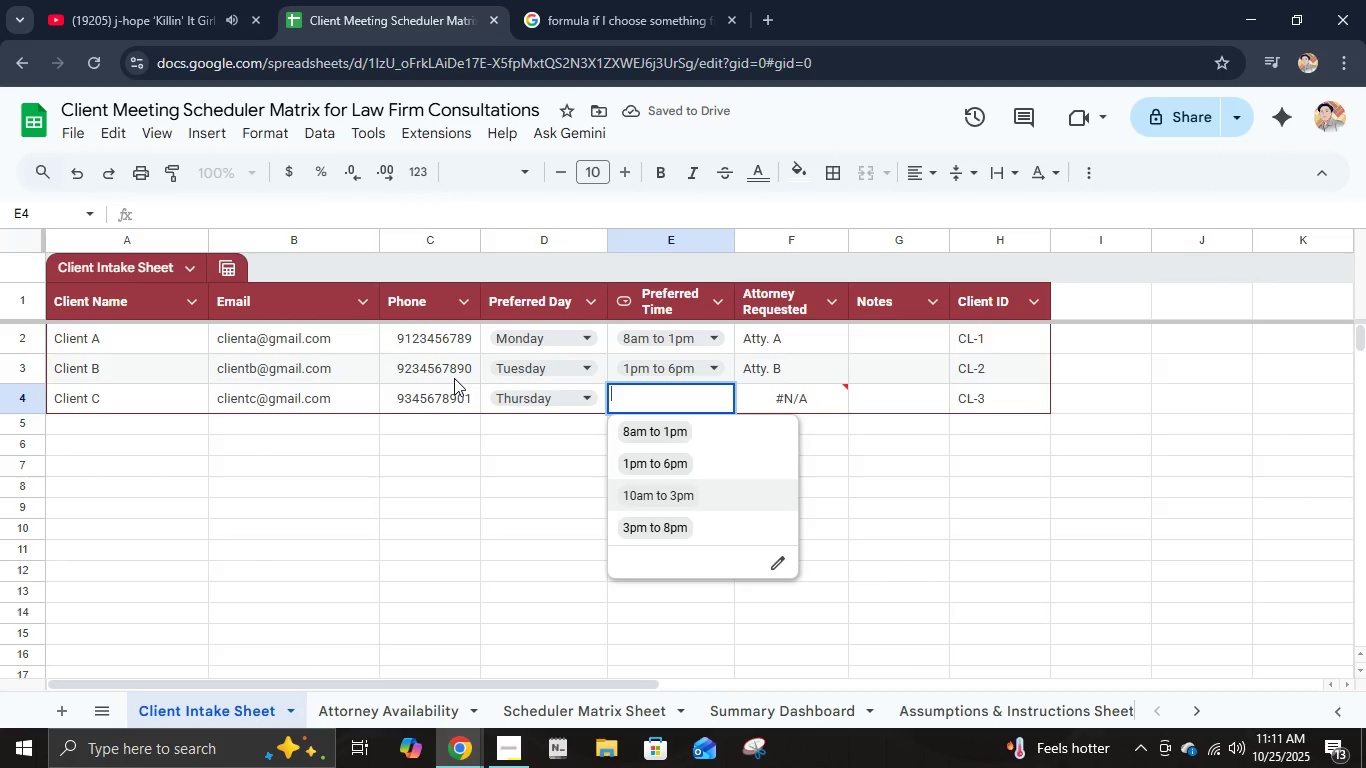 
key(ArrowDown)
 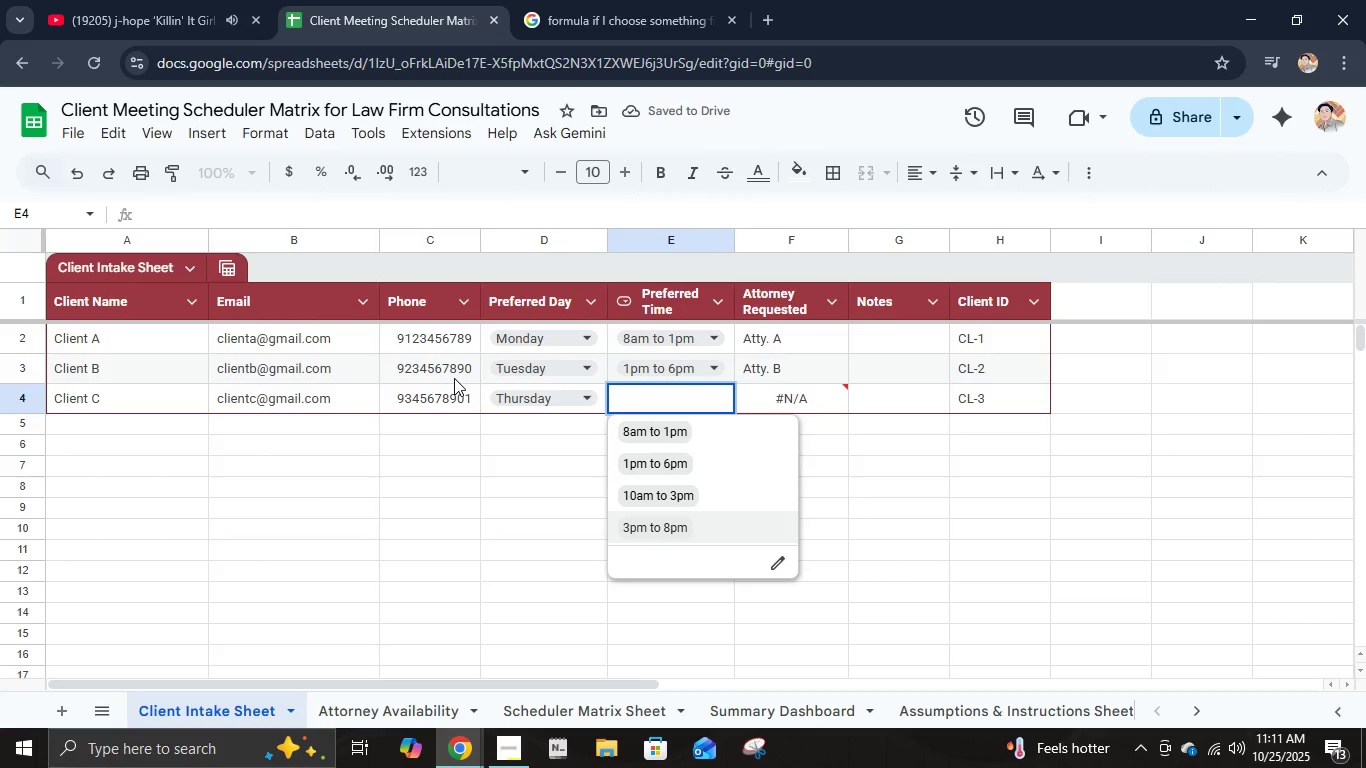 
key(ArrowDown)
 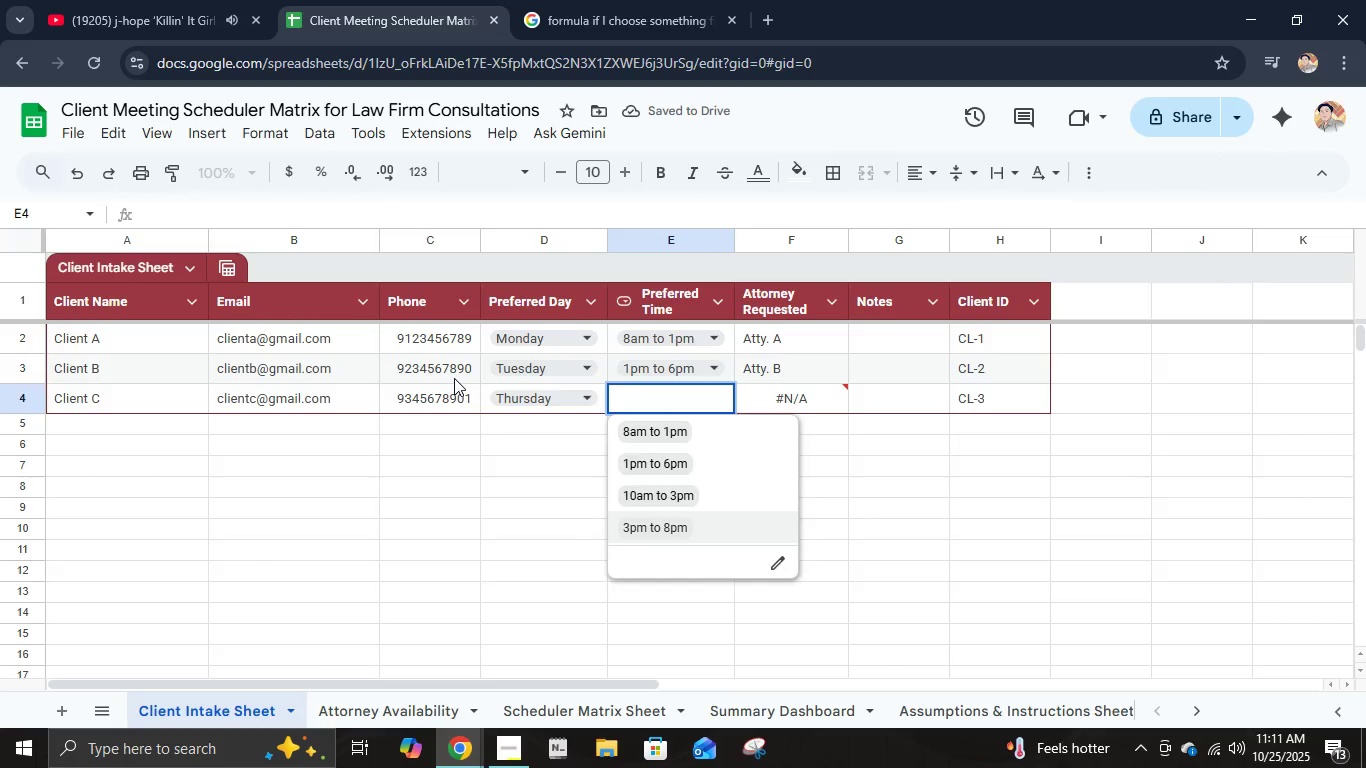 
key(NumpadEnter)
 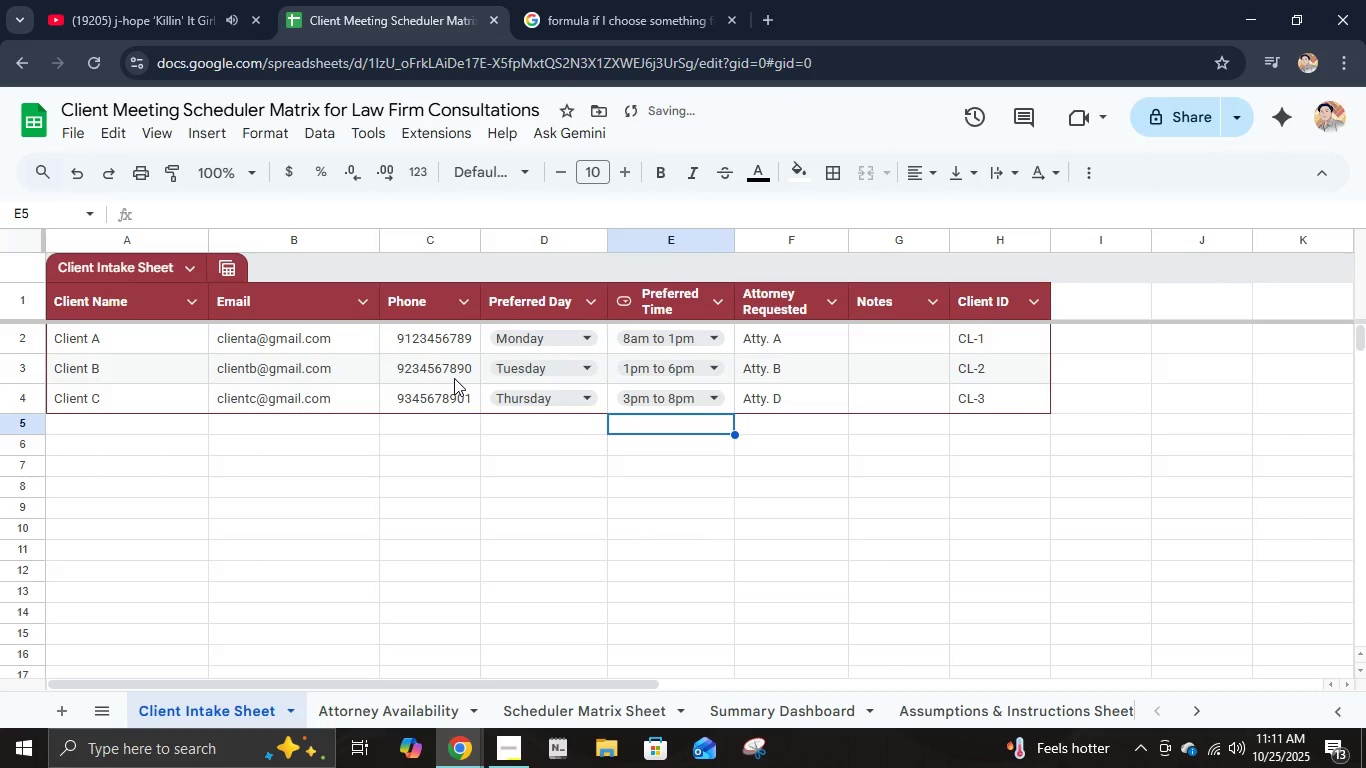 
key(ArrowUp)
 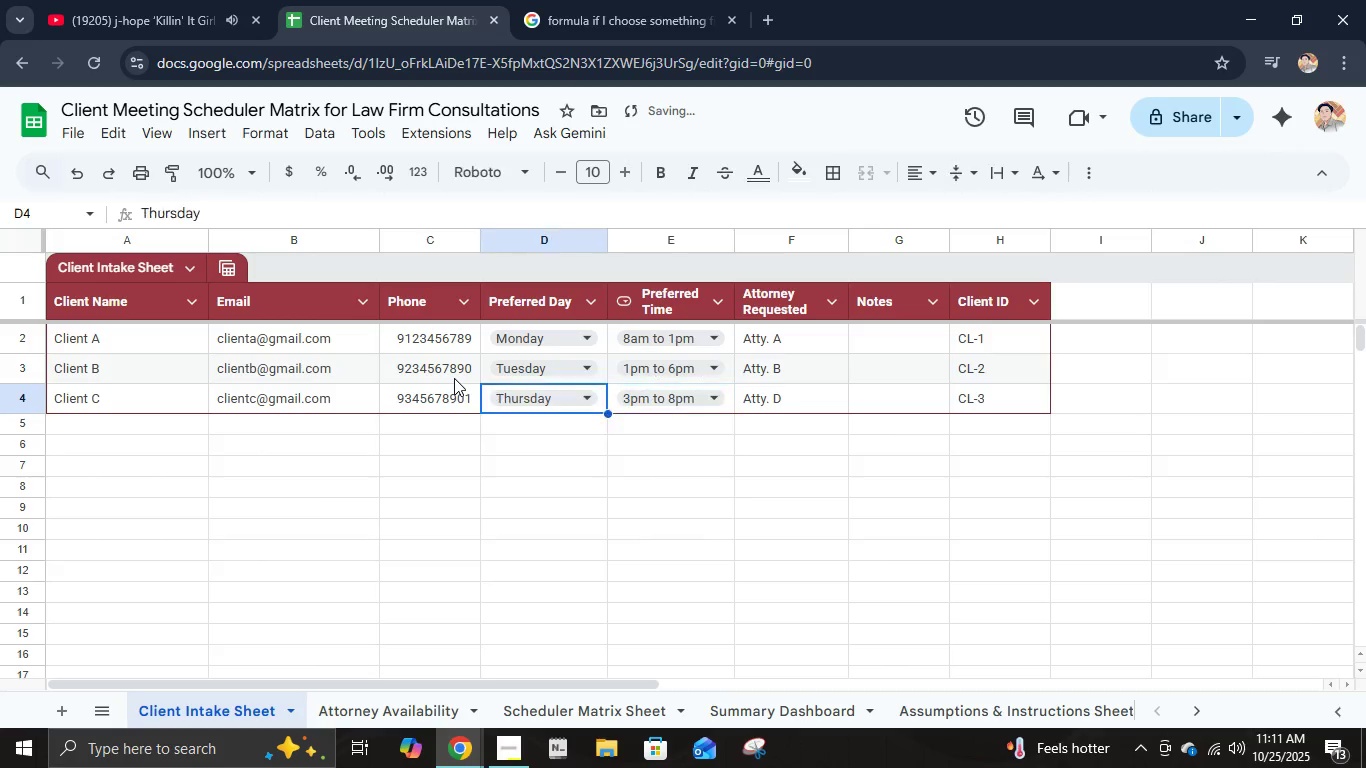 
key(ArrowLeft)
 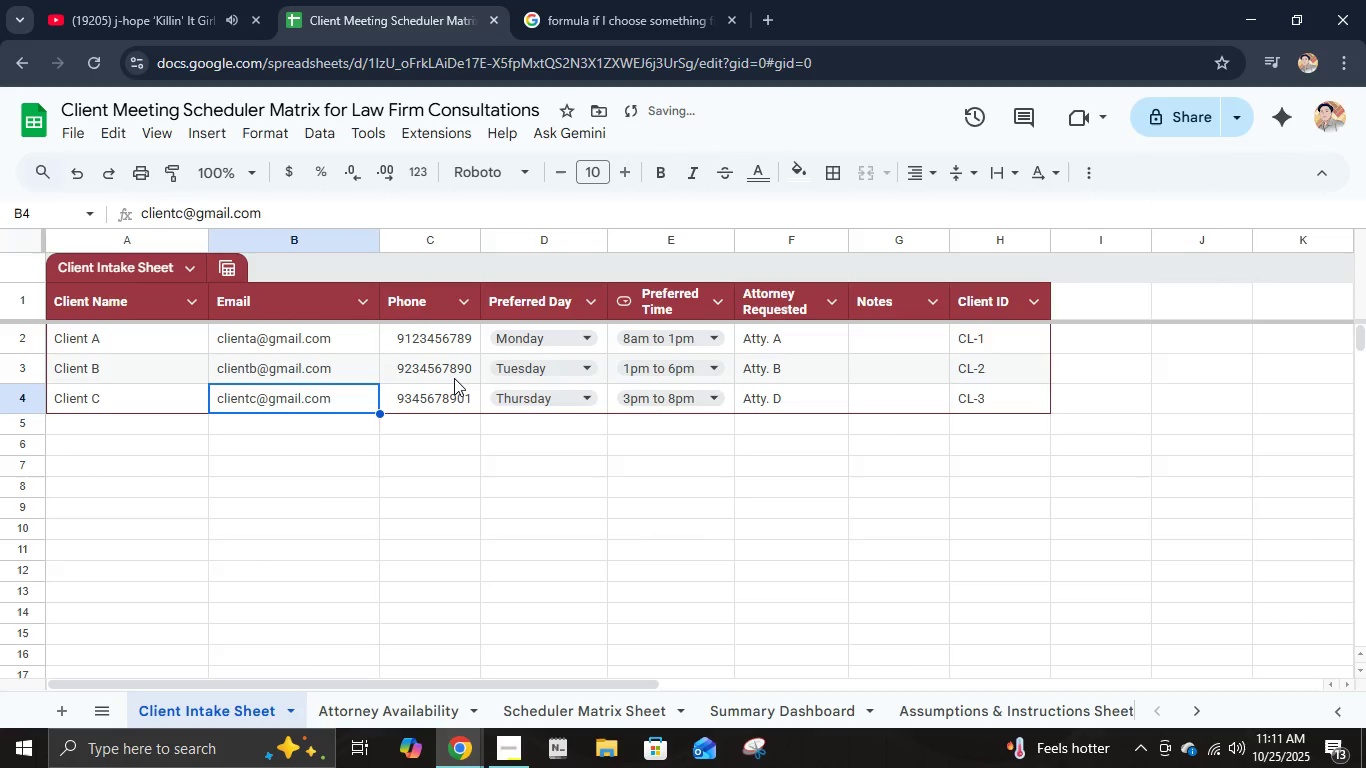 
key(ArrowLeft)
 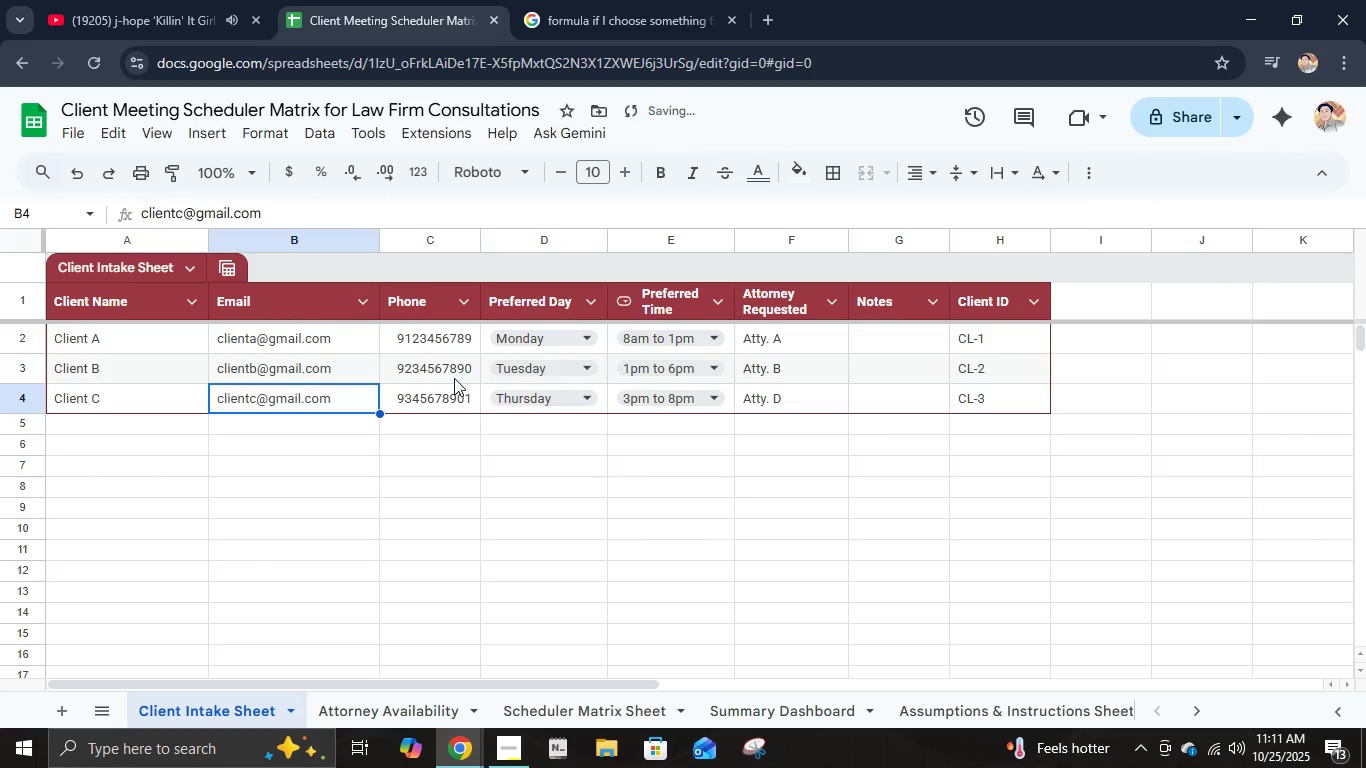 
key(ArrowLeft)
 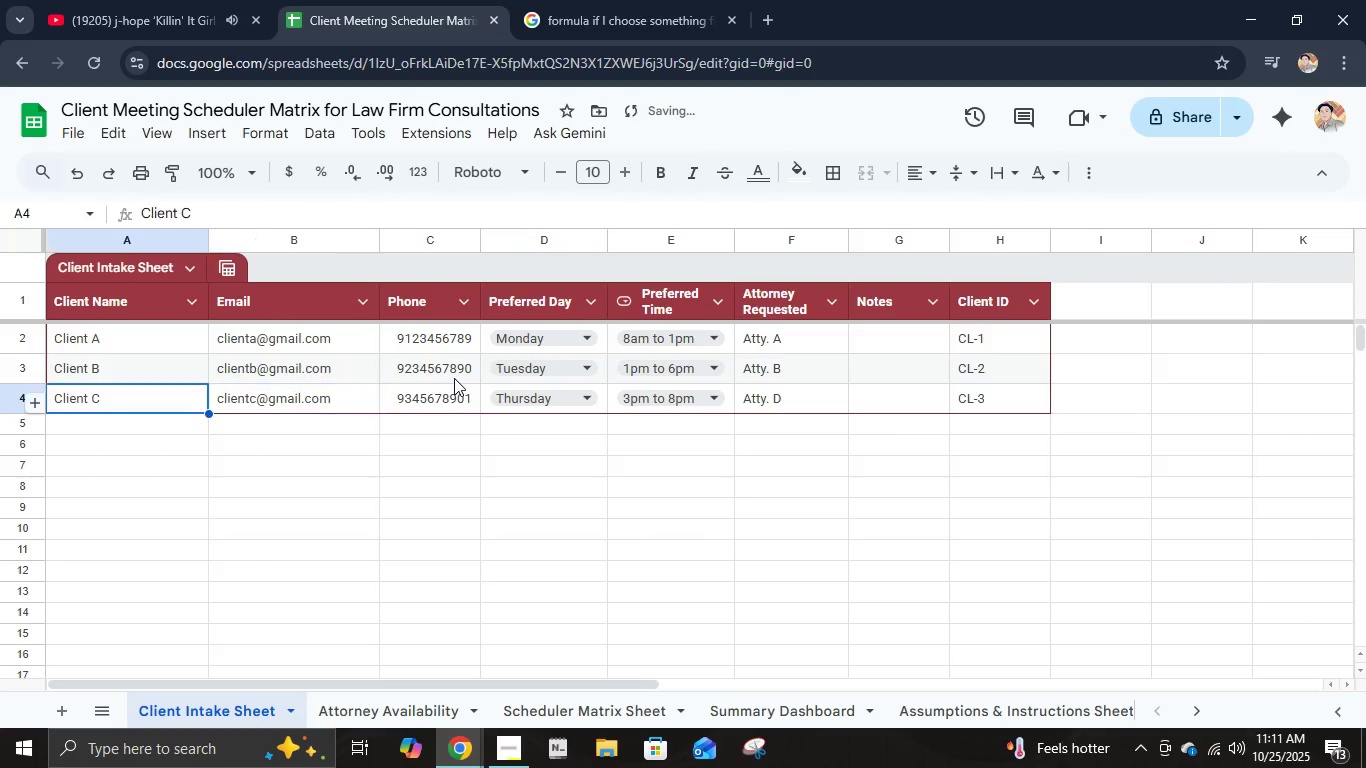 
key(ArrowLeft)
 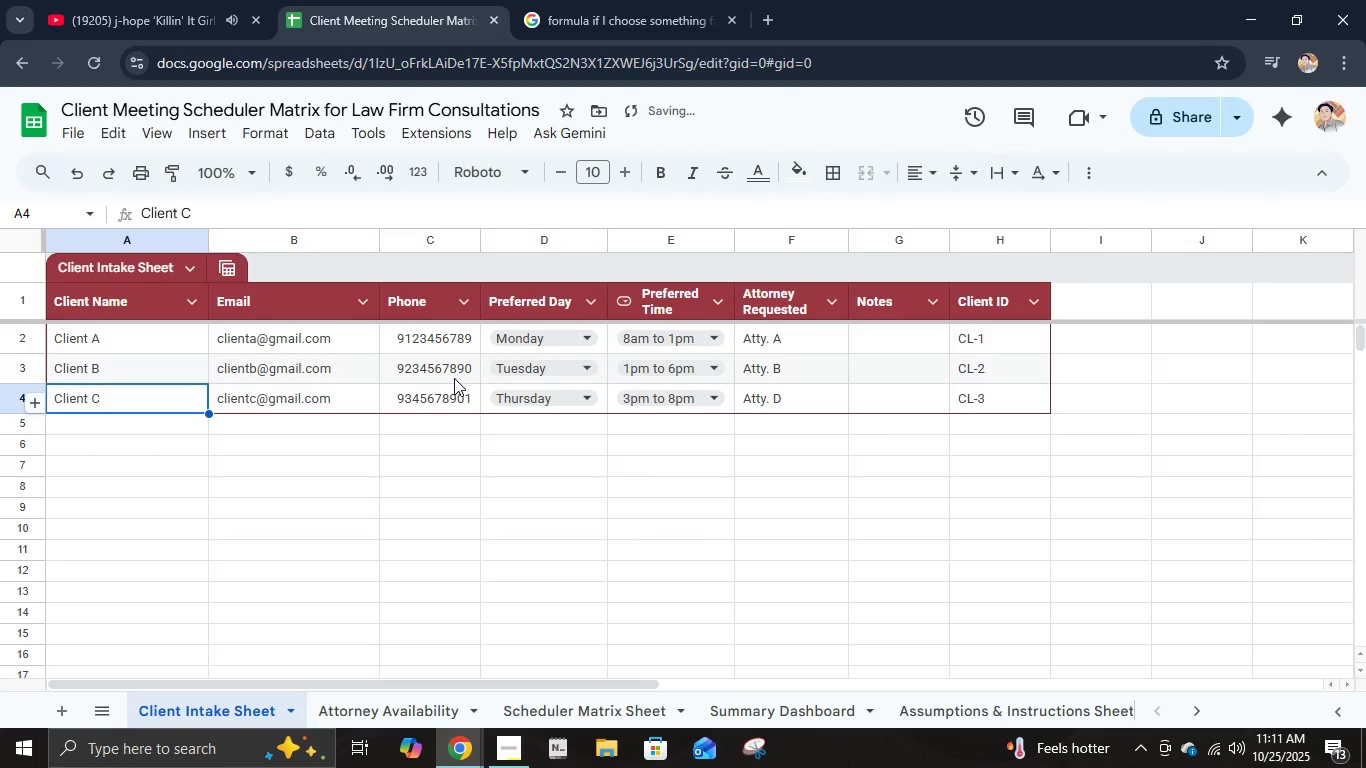 
key(ArrowLeft)
 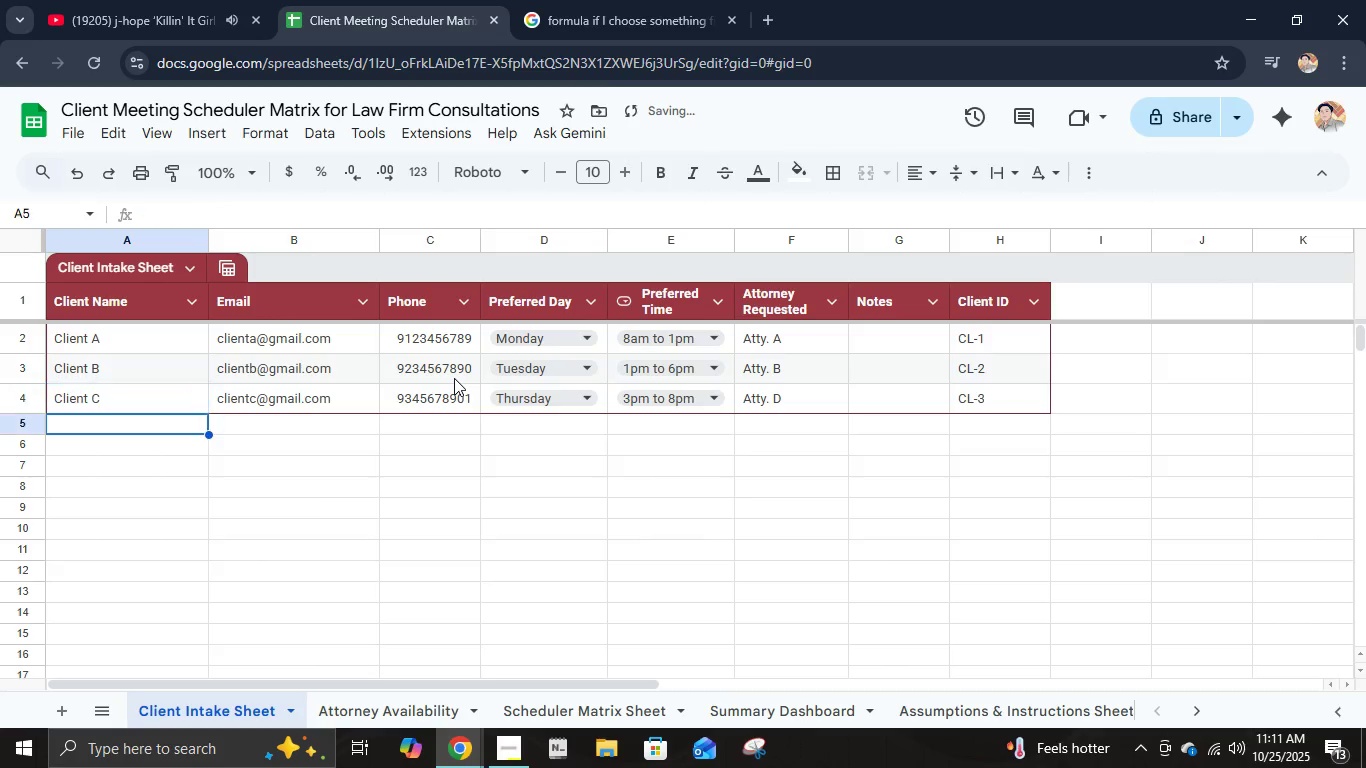 
key(ArrowDown)
 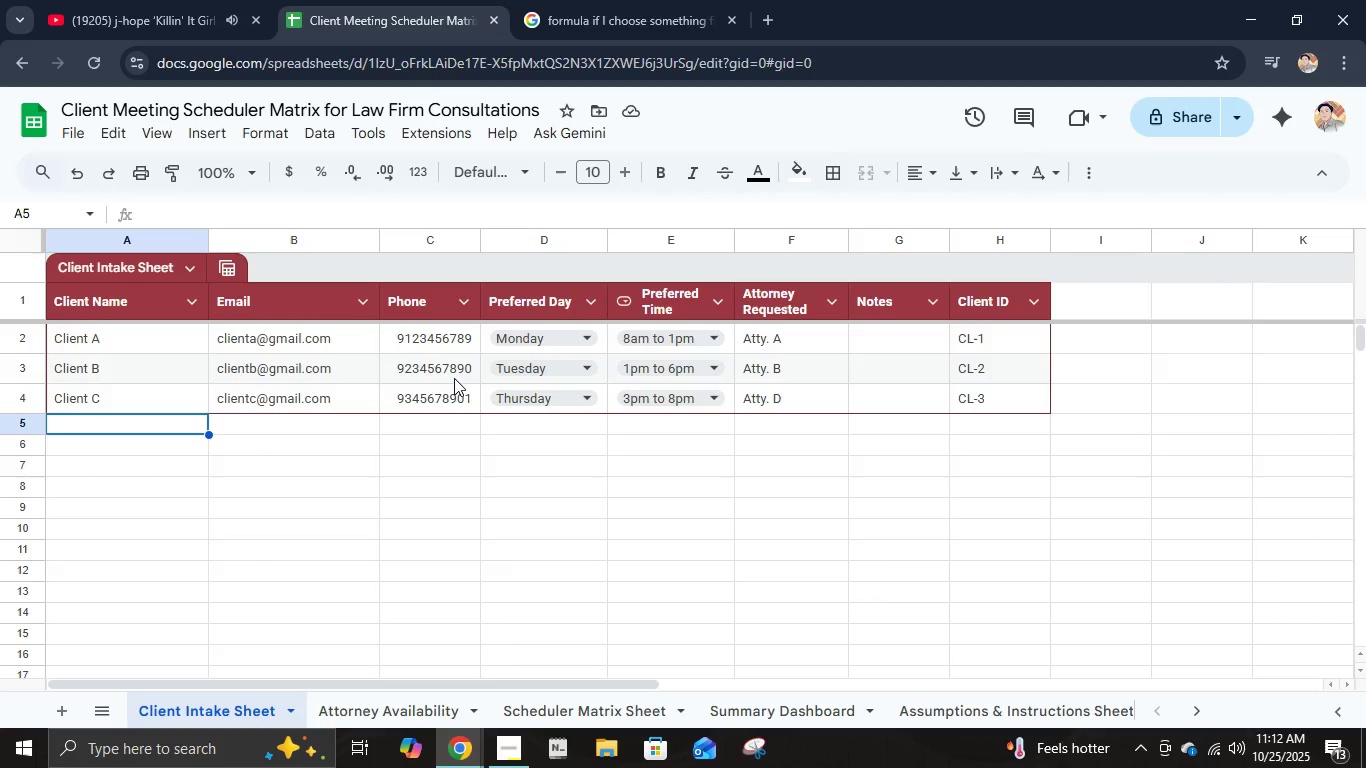 
wait(23.78)
 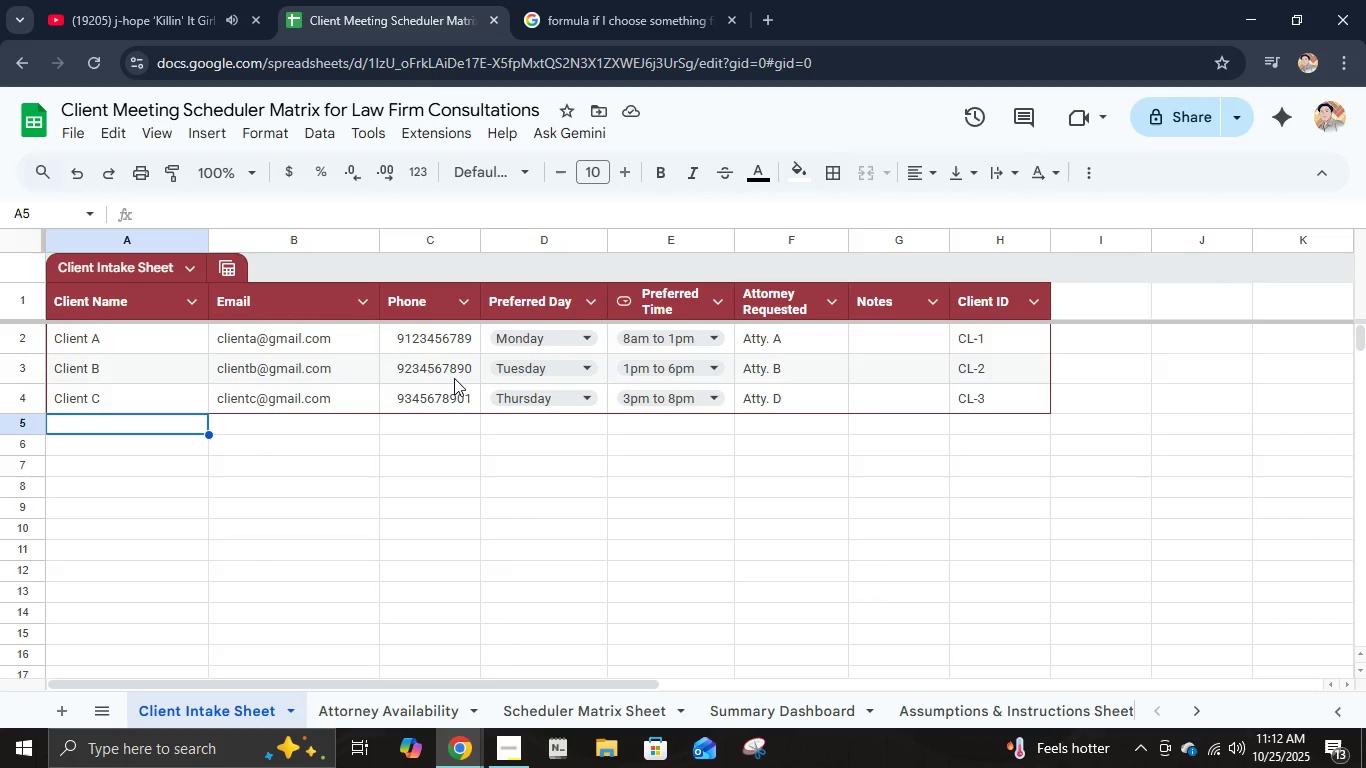 
type(Client D)
key(Tab)
type(client d)
key(Backspace)
key(Backspace)
type(d@gmail.com)
key(Tab)
 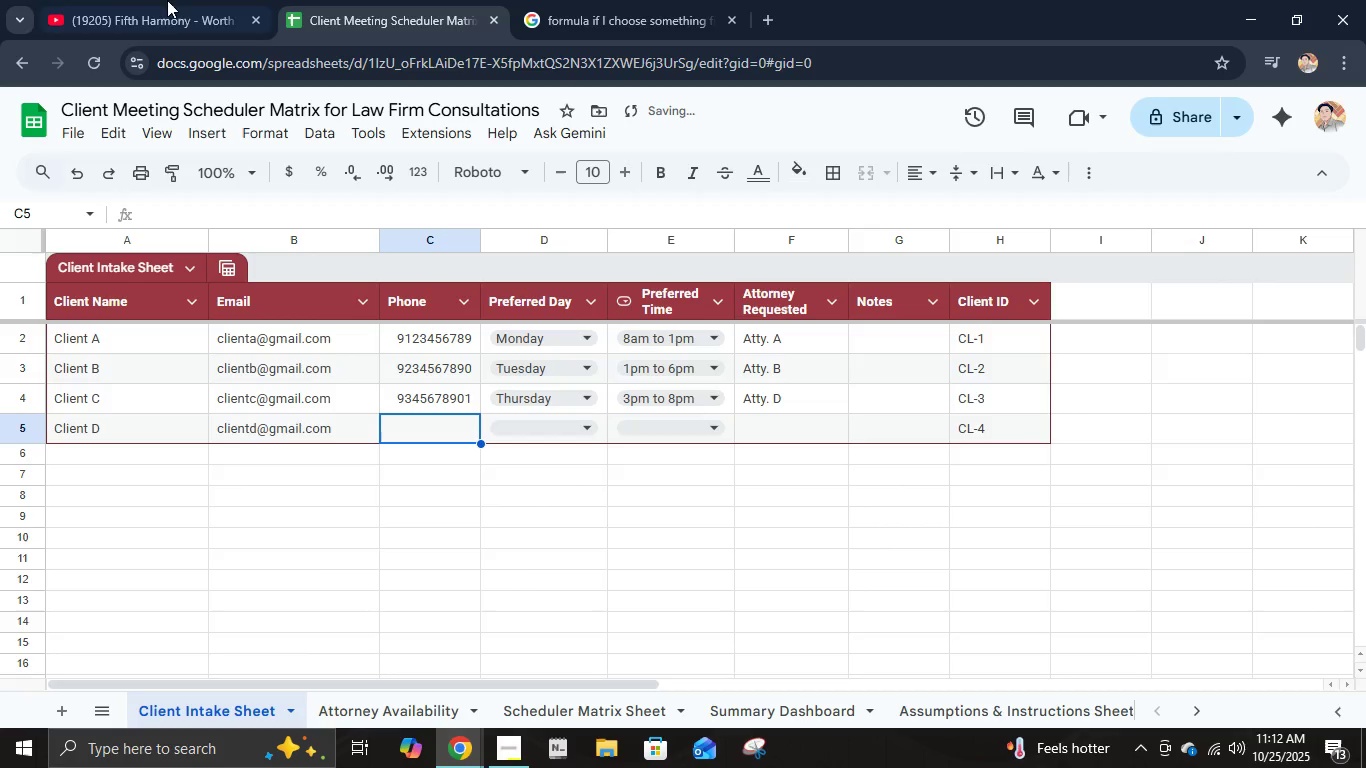 
left_click([121, 0])
 